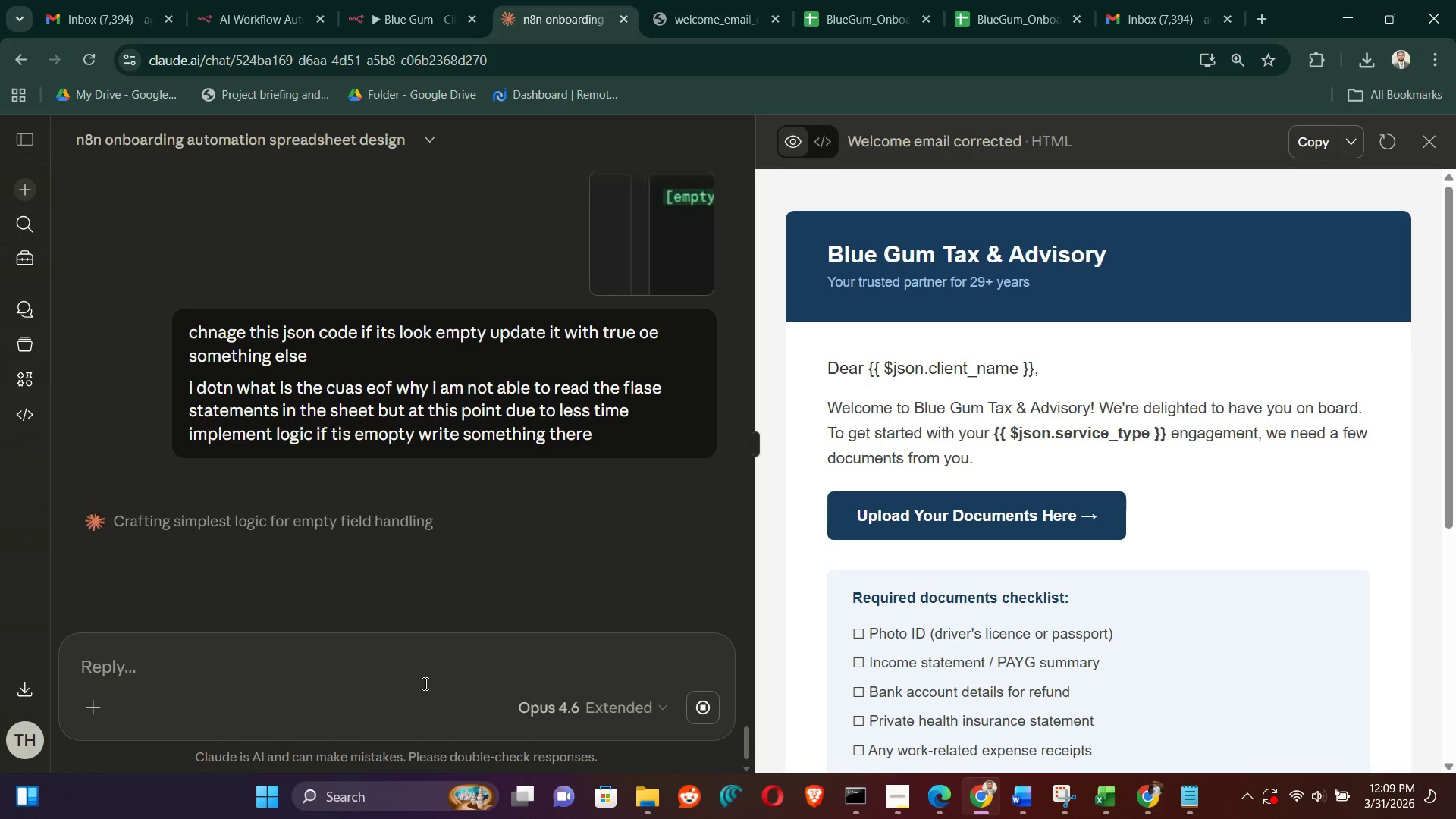 
scroll: coordinate [488, 319], scroll_direction: down, amount: 7.0
 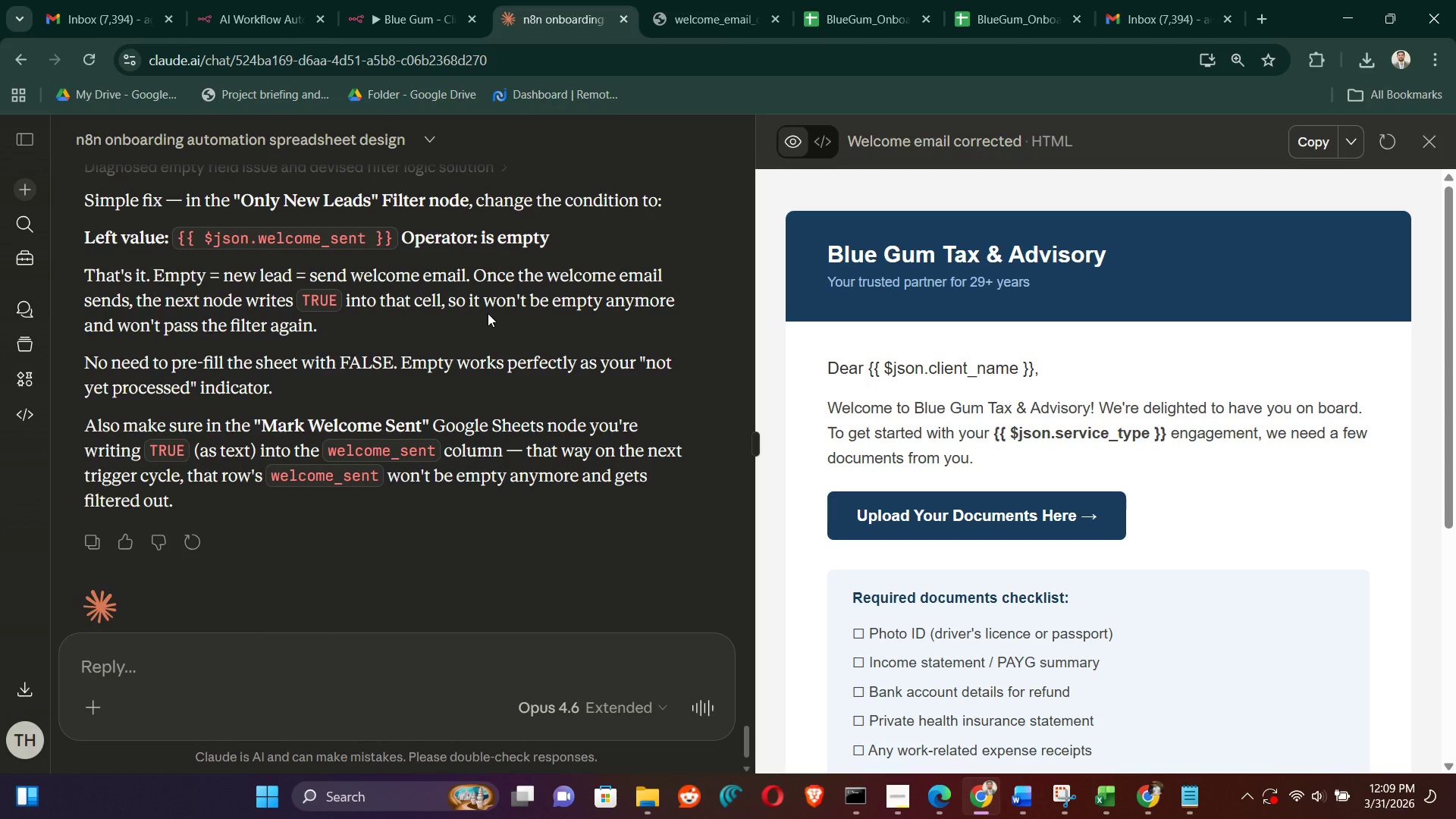 
wait(13.14)
 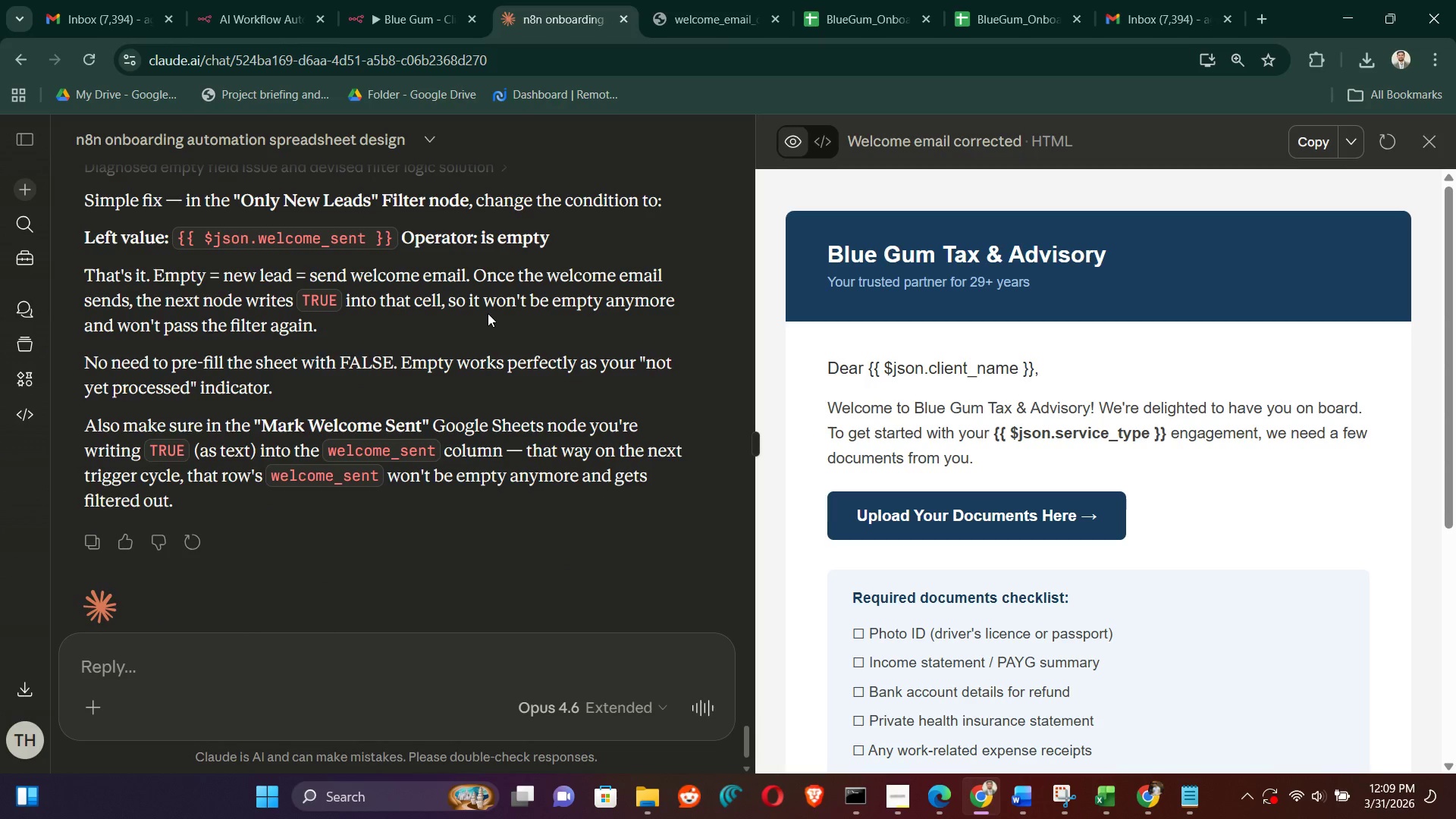 
scroll: coordinate [488, 313], scroll_direction: up, amount: 2.0
 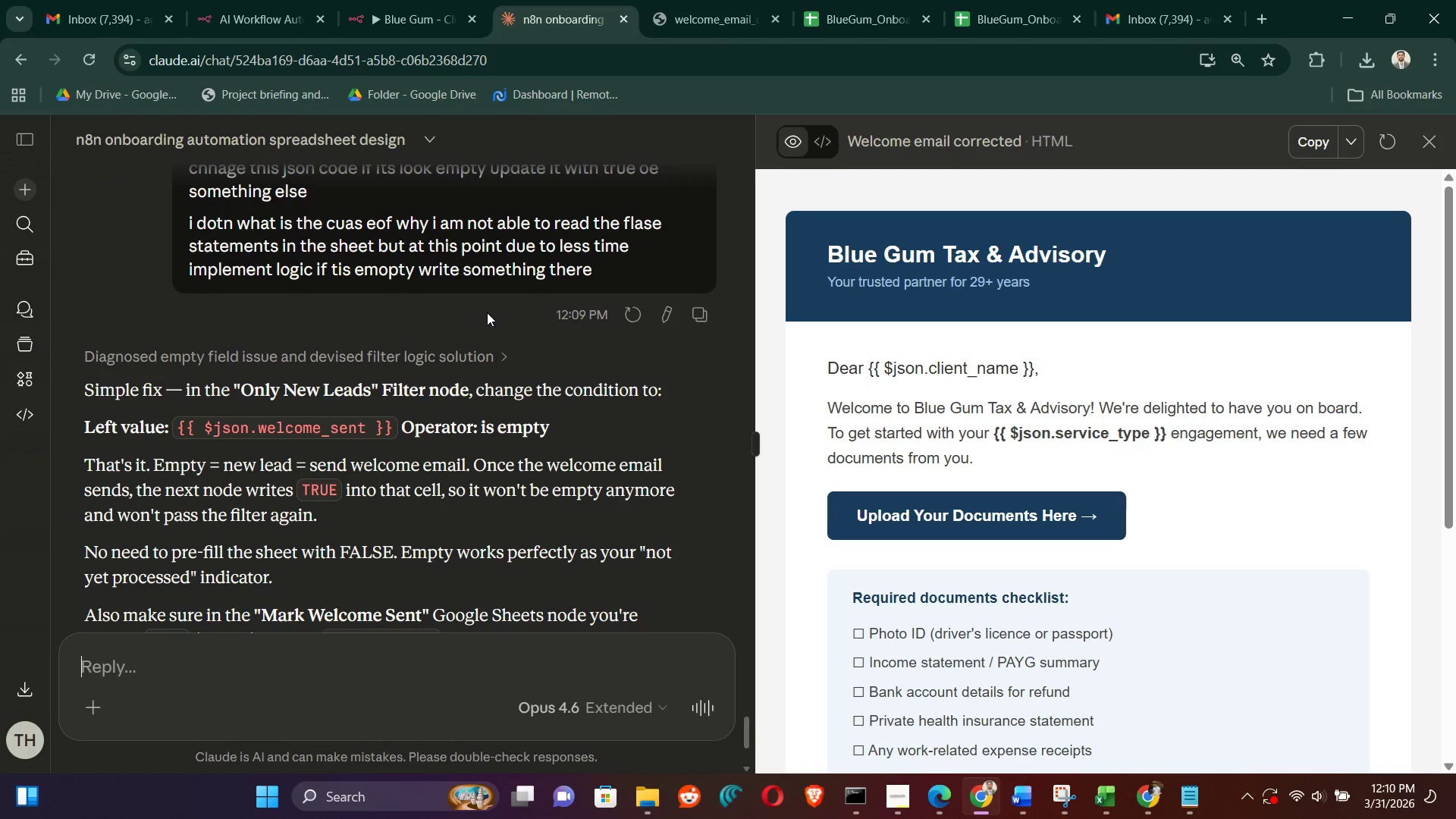 
scroll: coordinate [487, 312], scroll_direction: down, amount: 7.0
 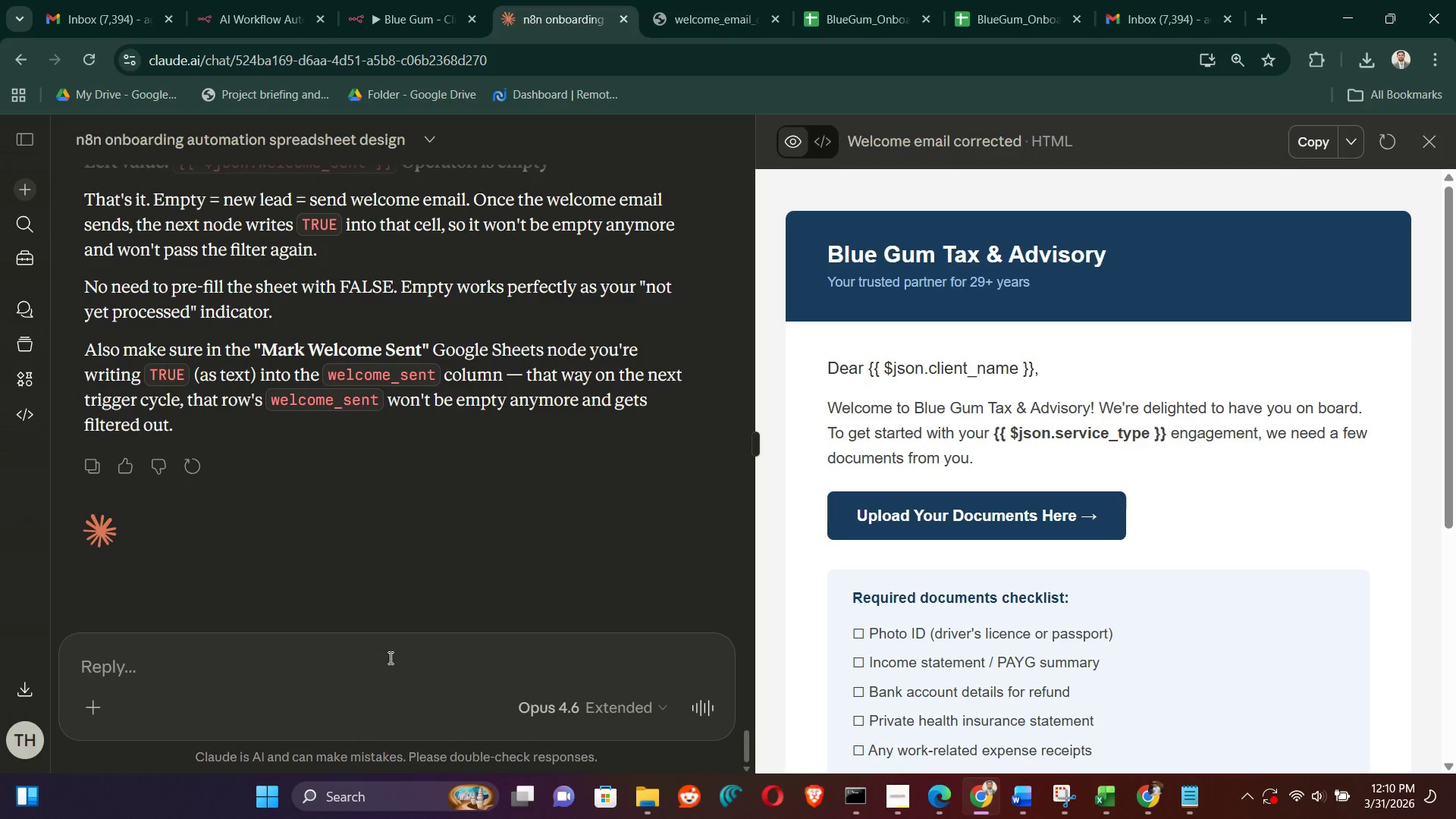 
type(just uodate the json code nothing more thna use as i am saying)
 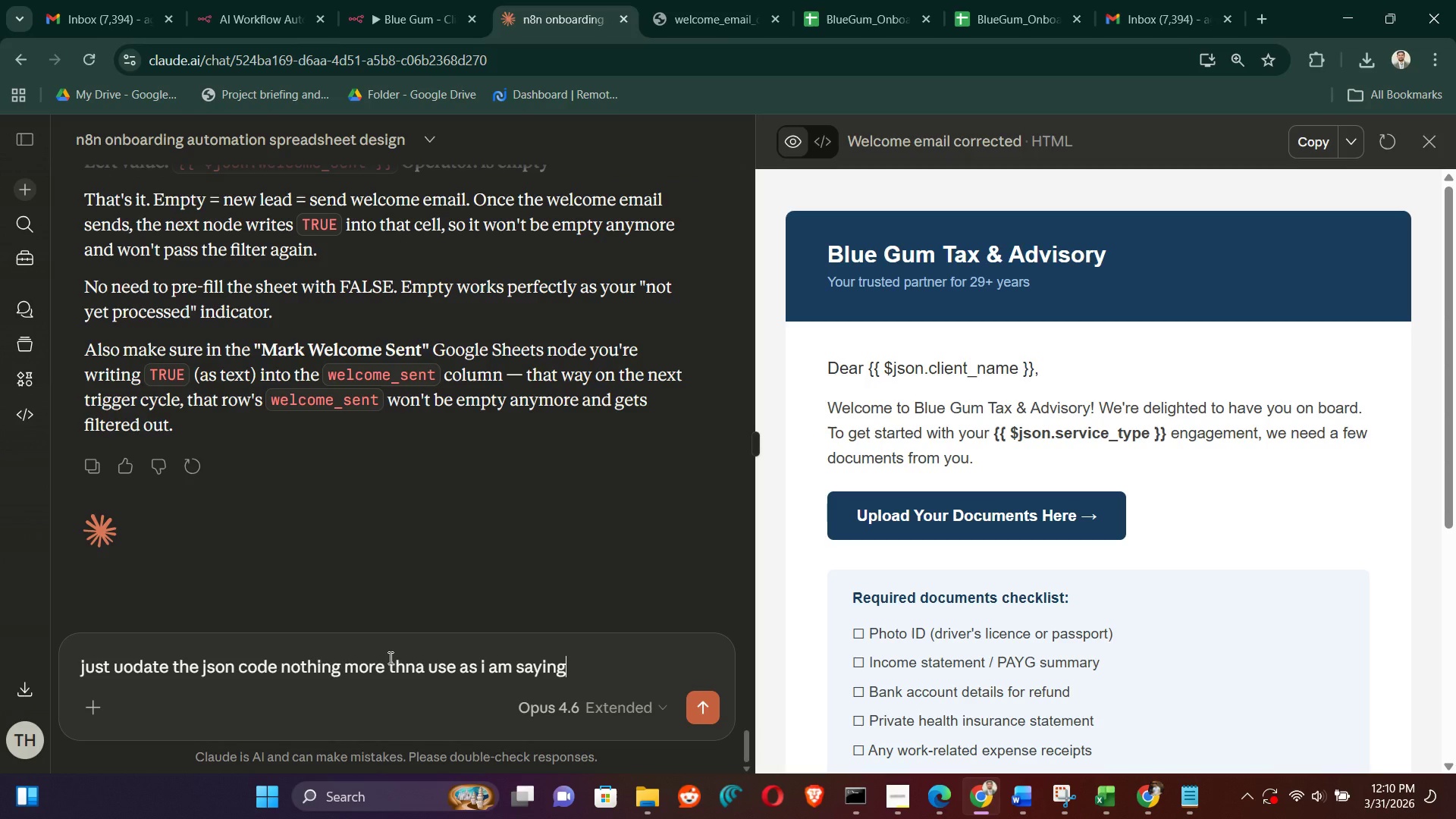 
key(Enter)
 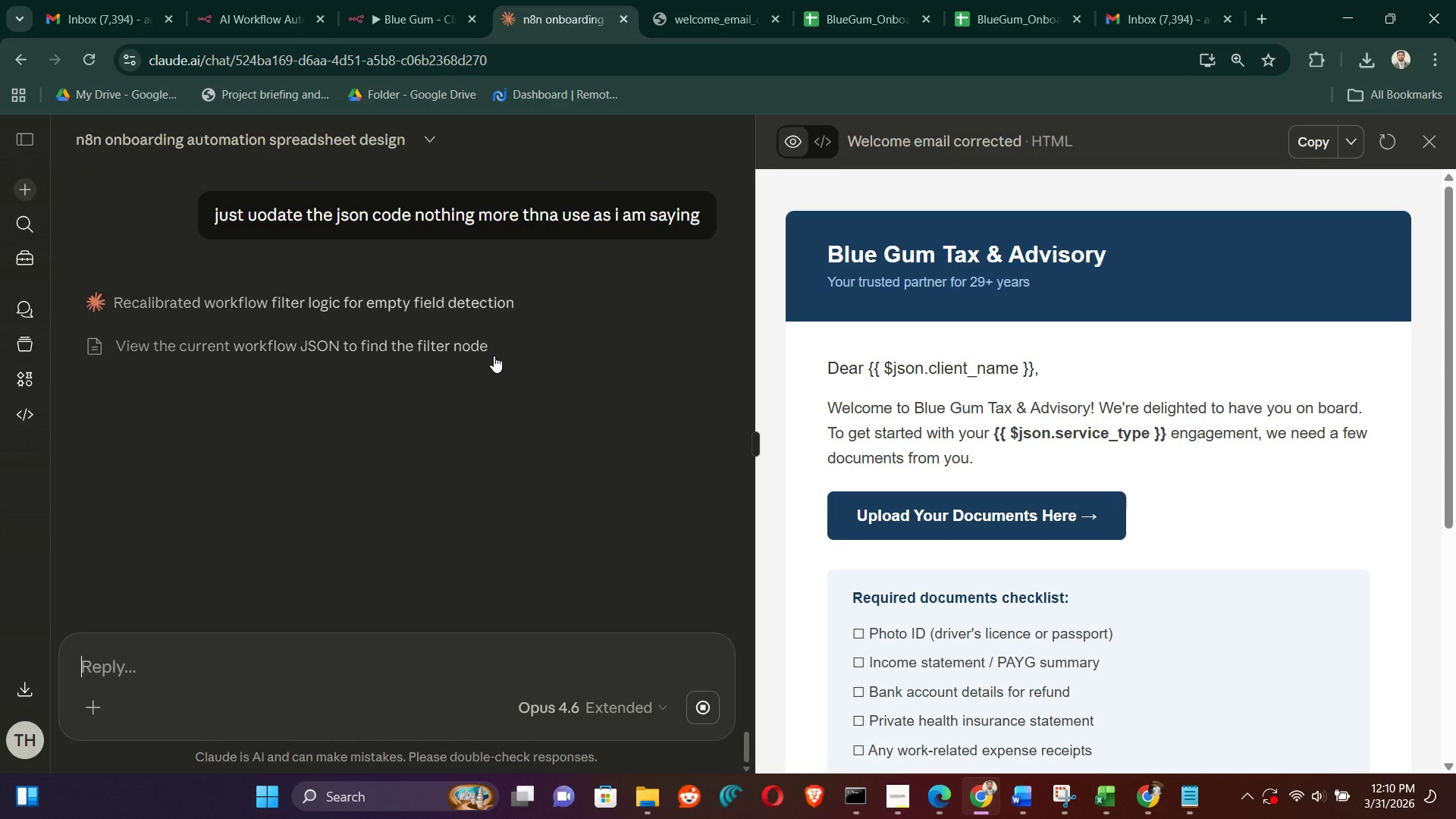 
wait(7.89)
 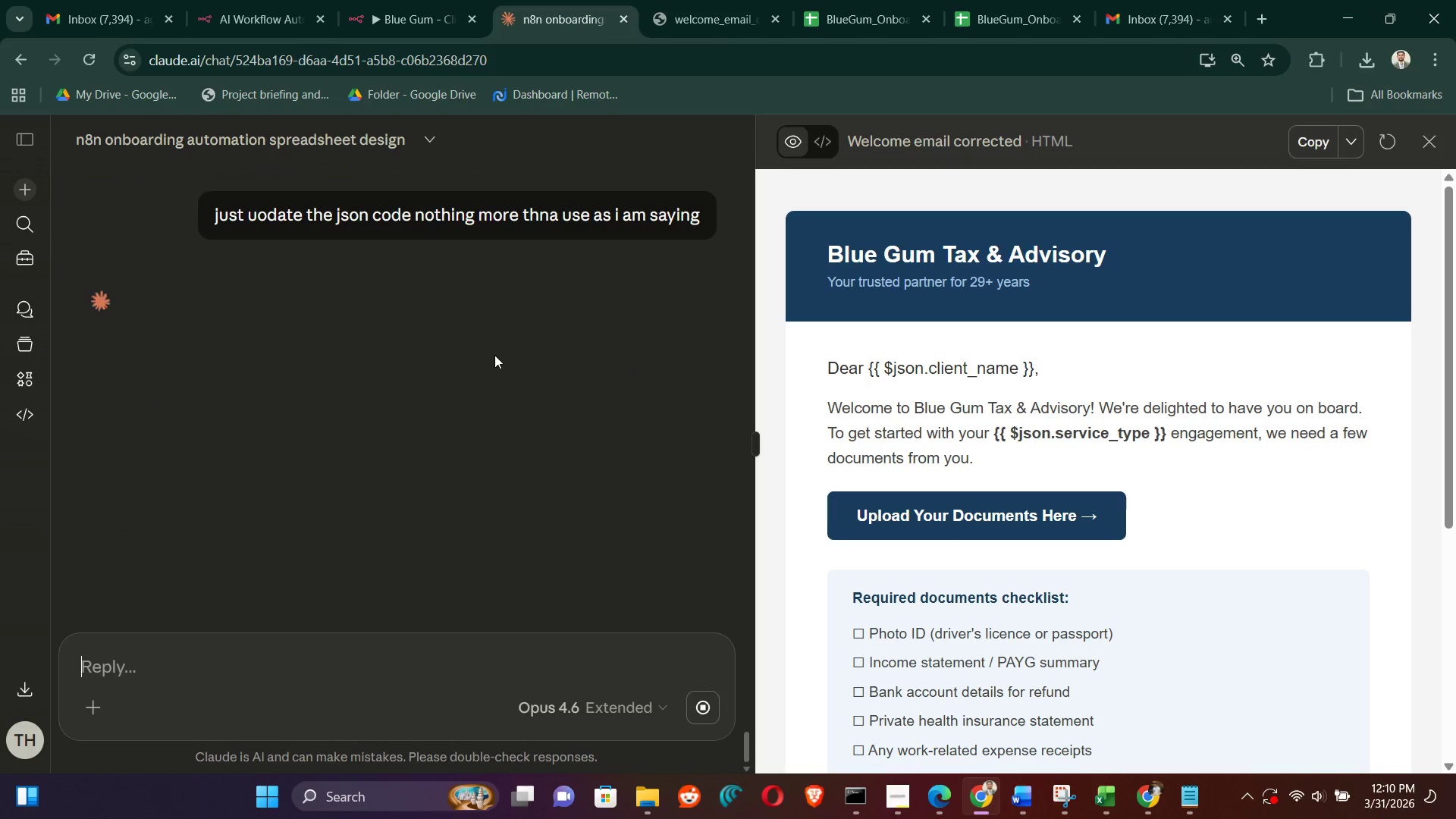 
left_click([696, 711])
 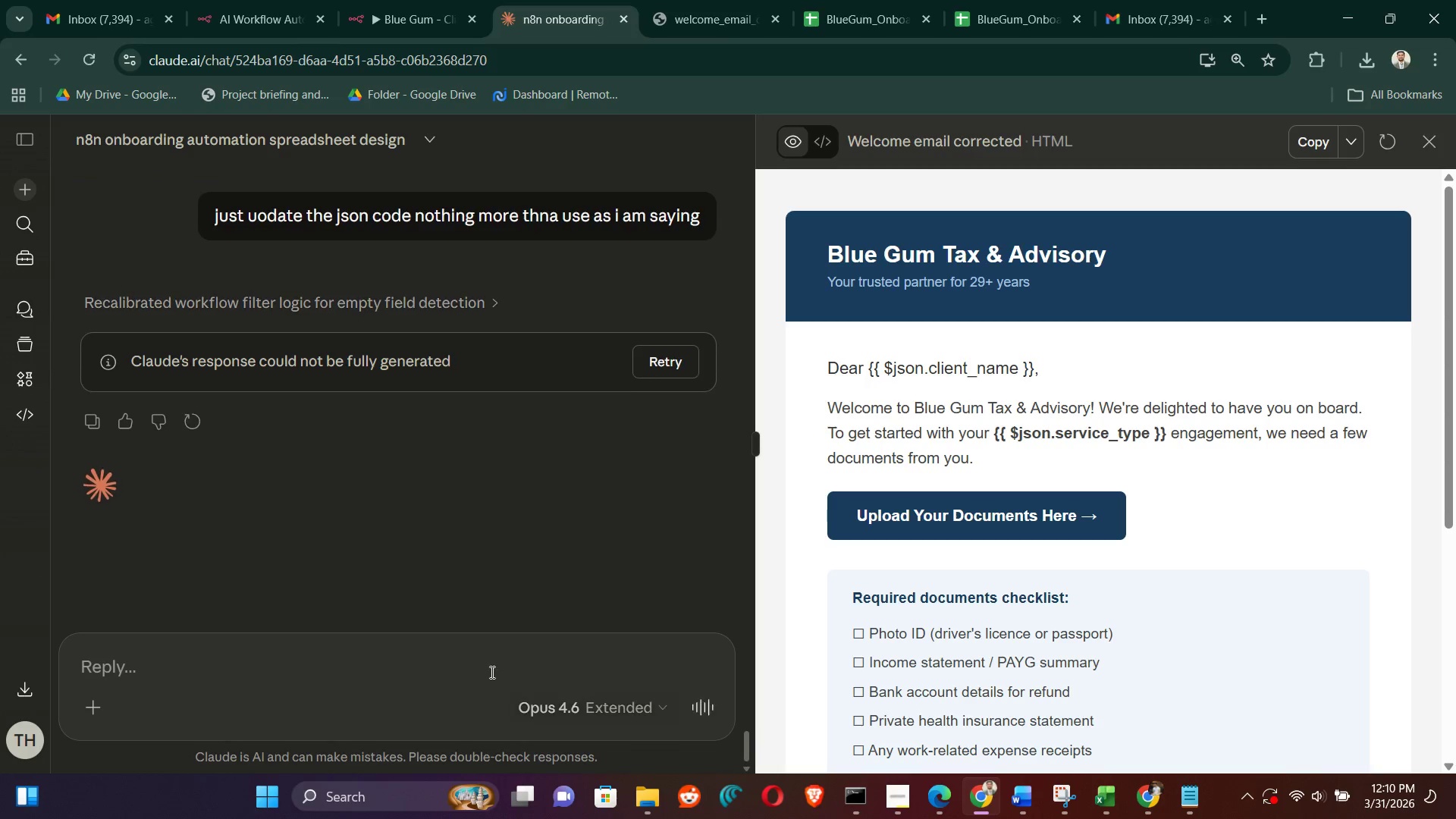 
left_click([490, 671])
 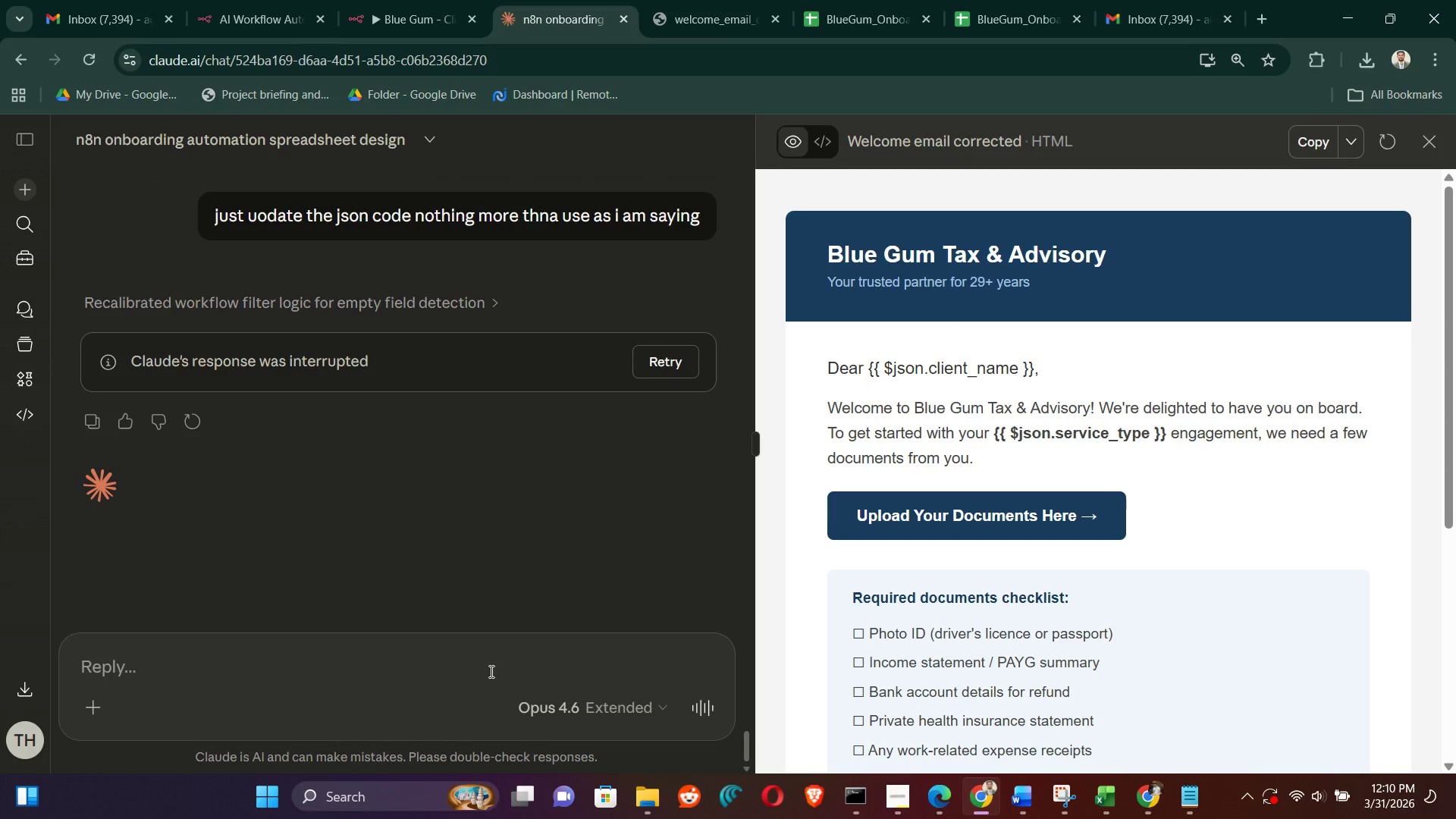 
key(Control+ControlLeft)
 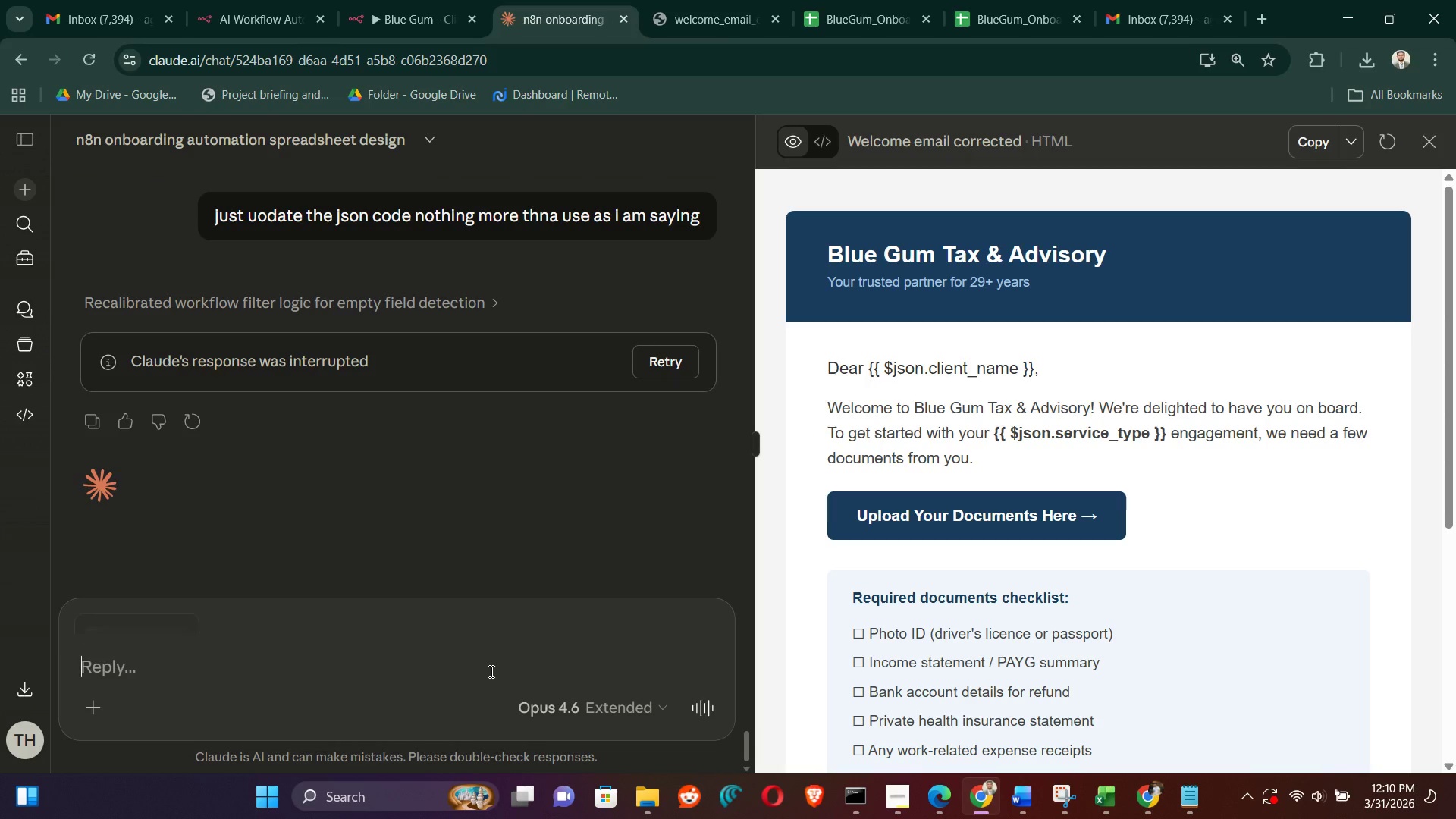 
key(Control+V)
 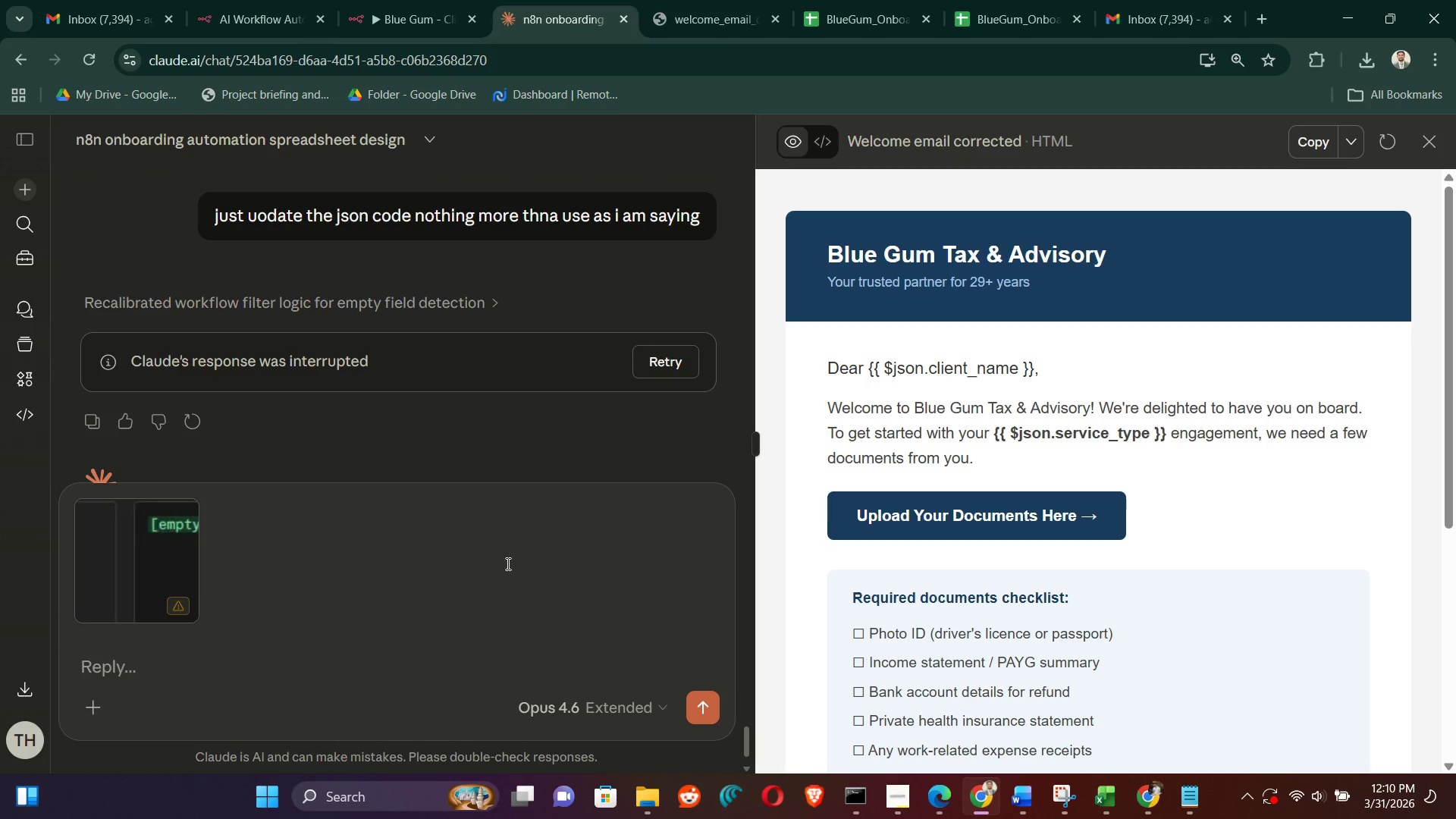 
scroll: coordinate [458, 294], scroll_direction: up, amount: 6.0
 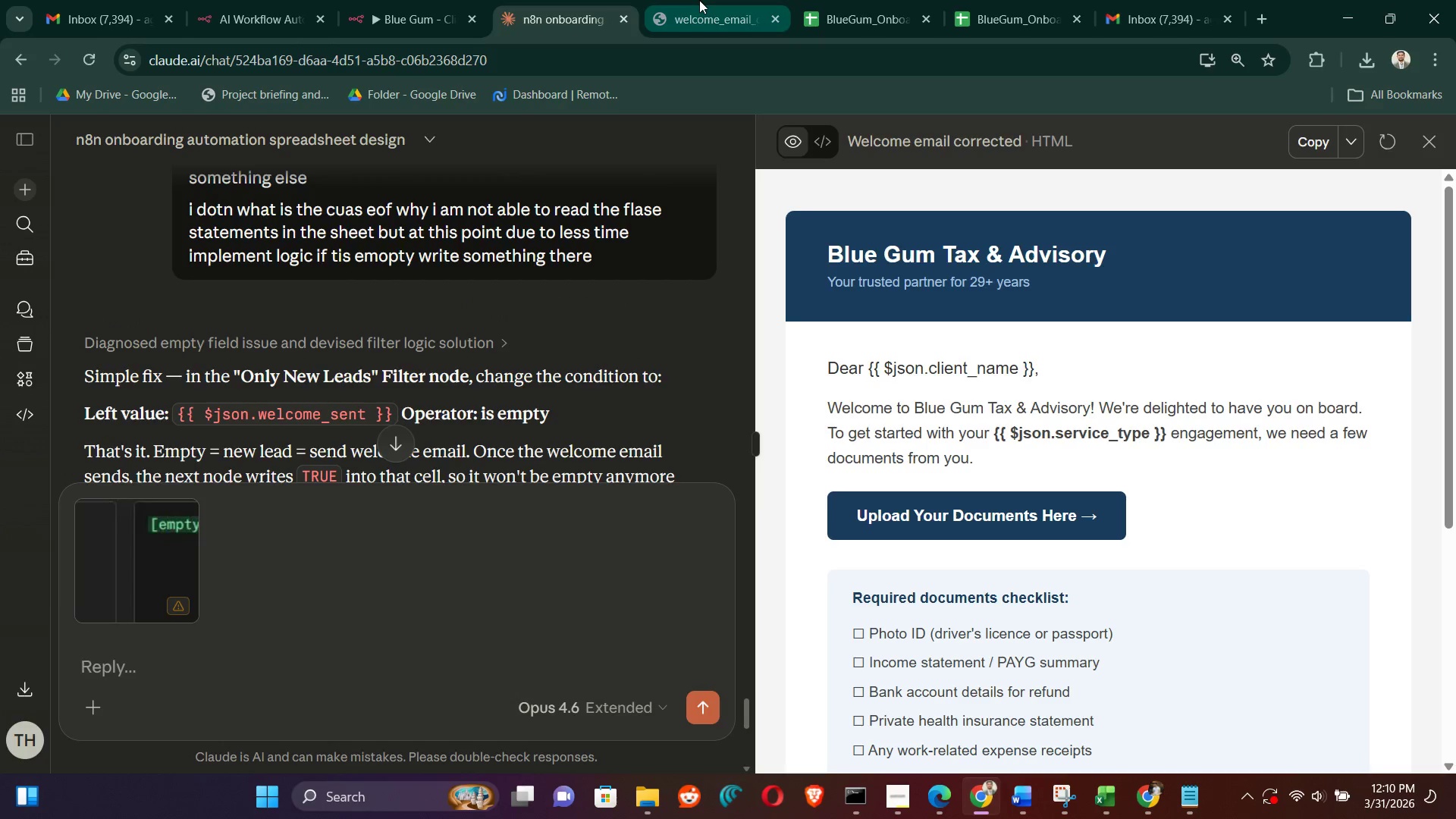 
double_click([386, 0])
 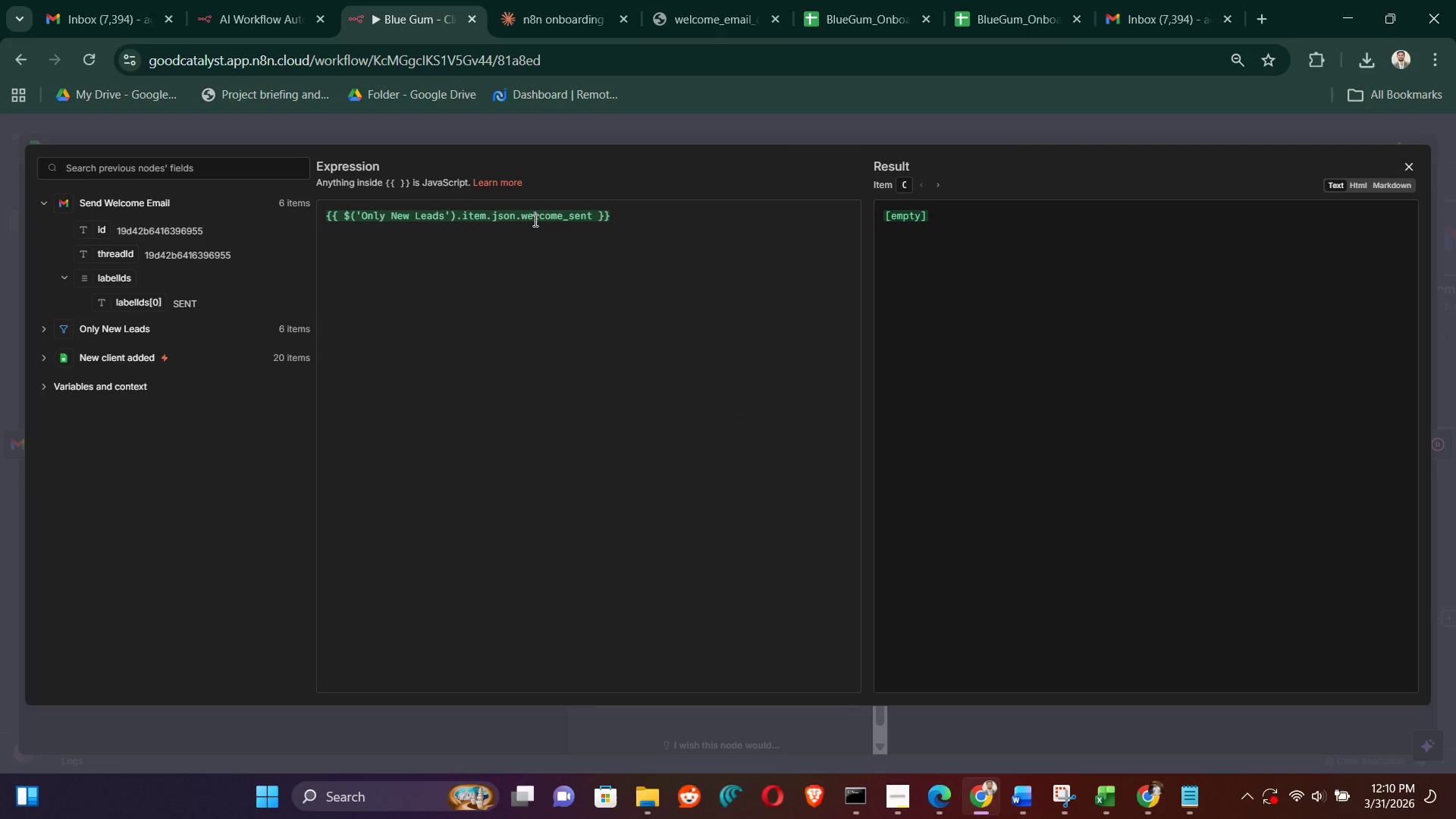 
double_click([534, 220])
 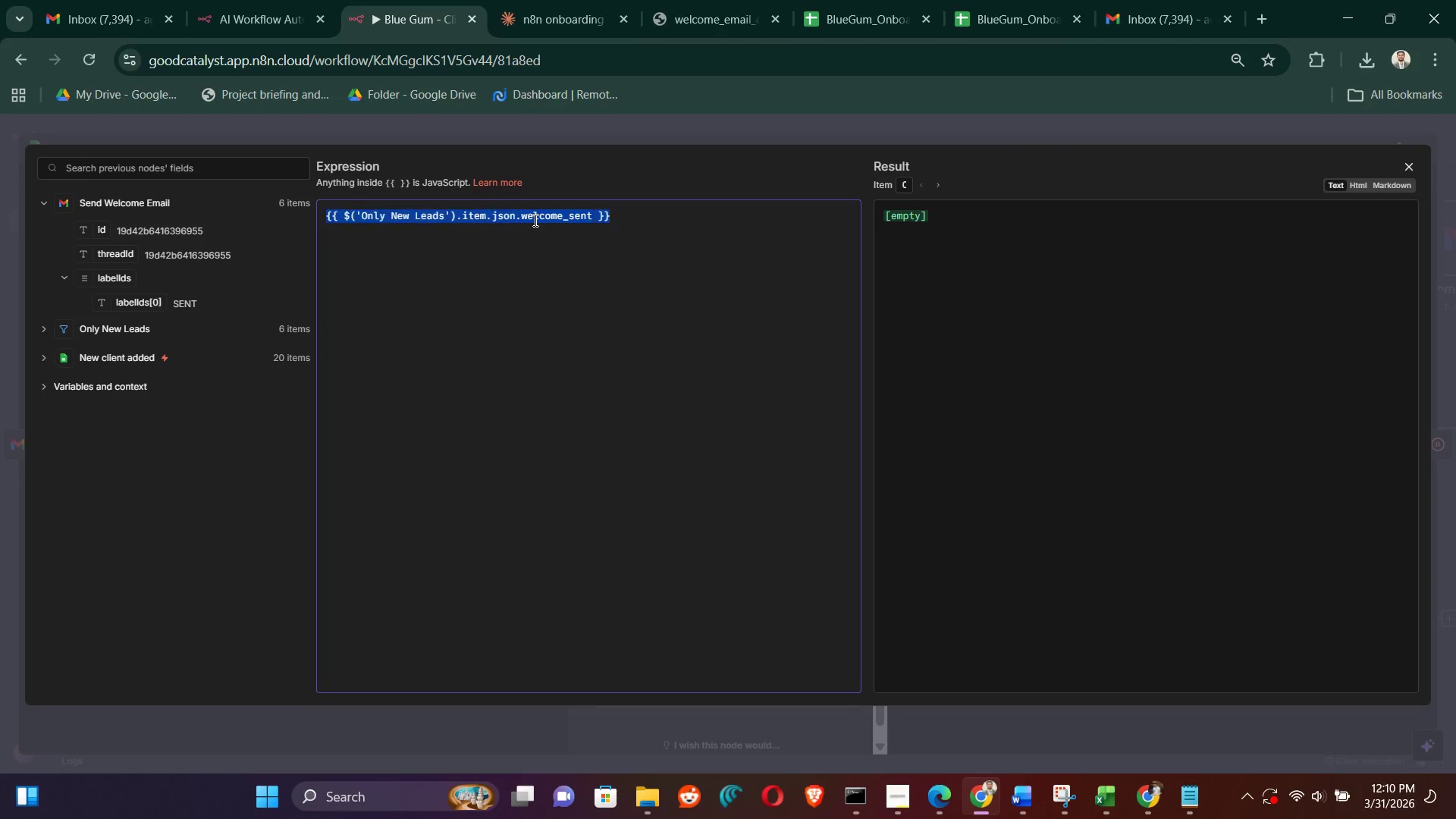 
triple_click([534, 220])
 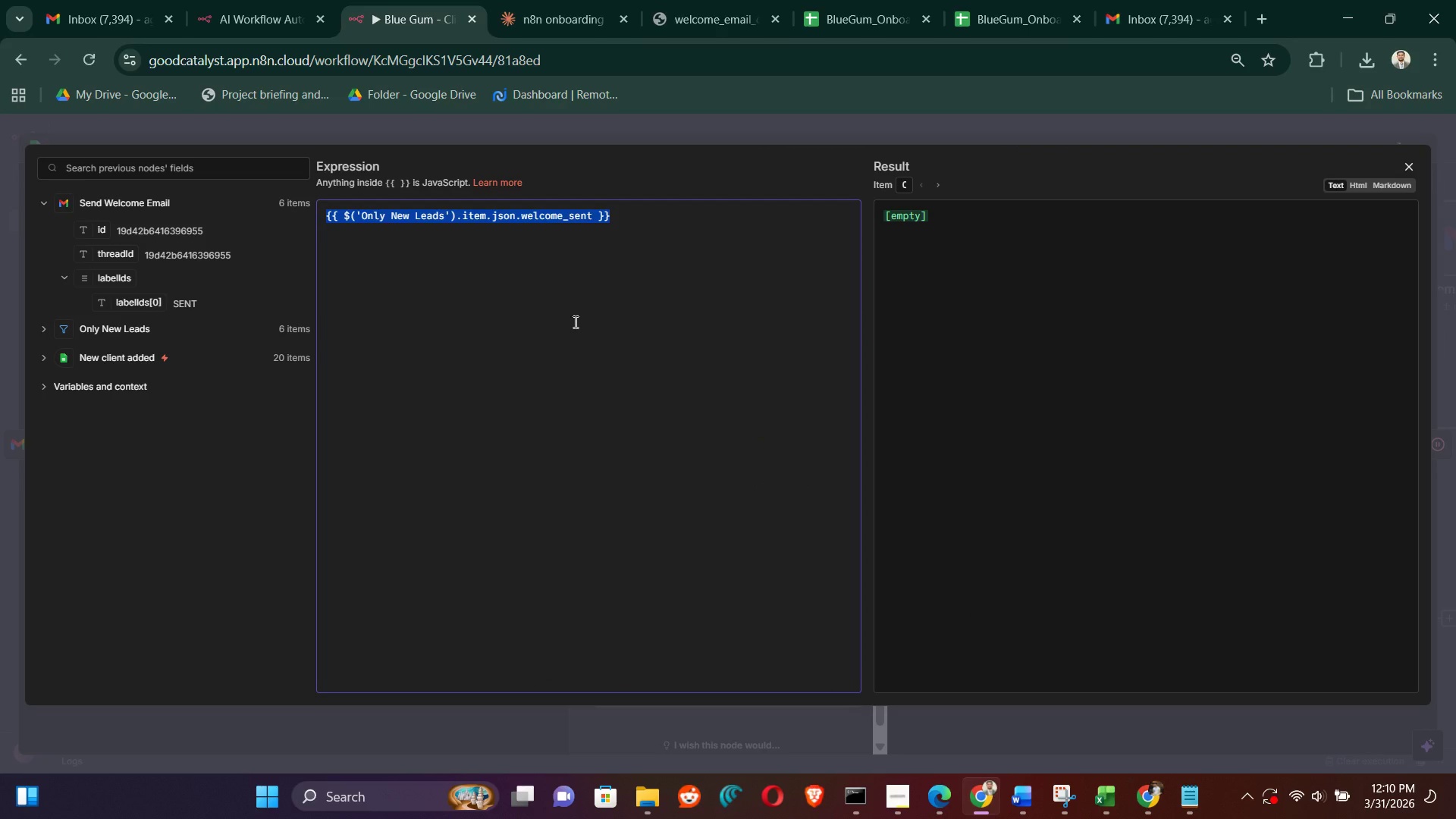 
left_click([574, 322])
 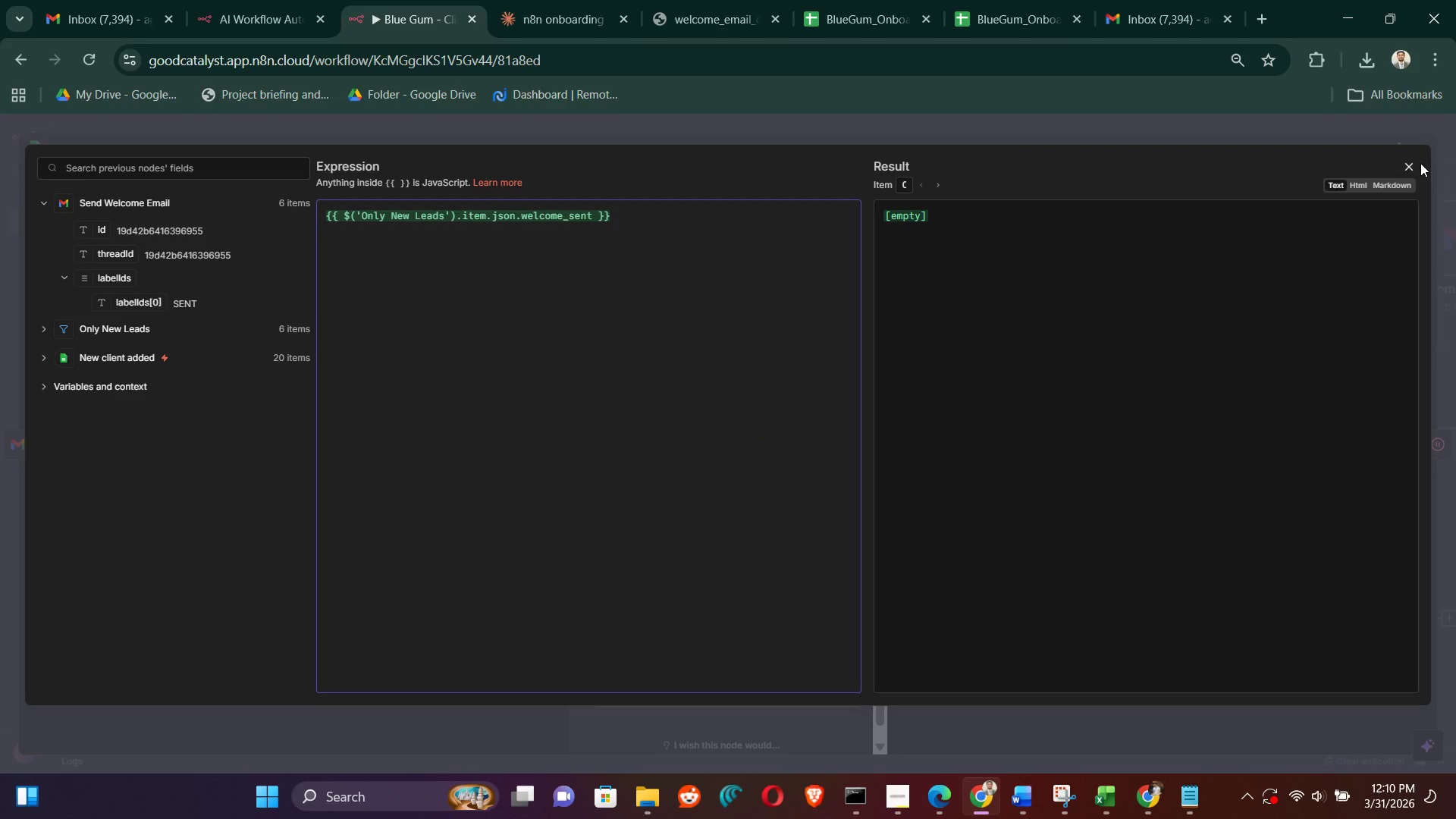 
left_click([1410, 163])
 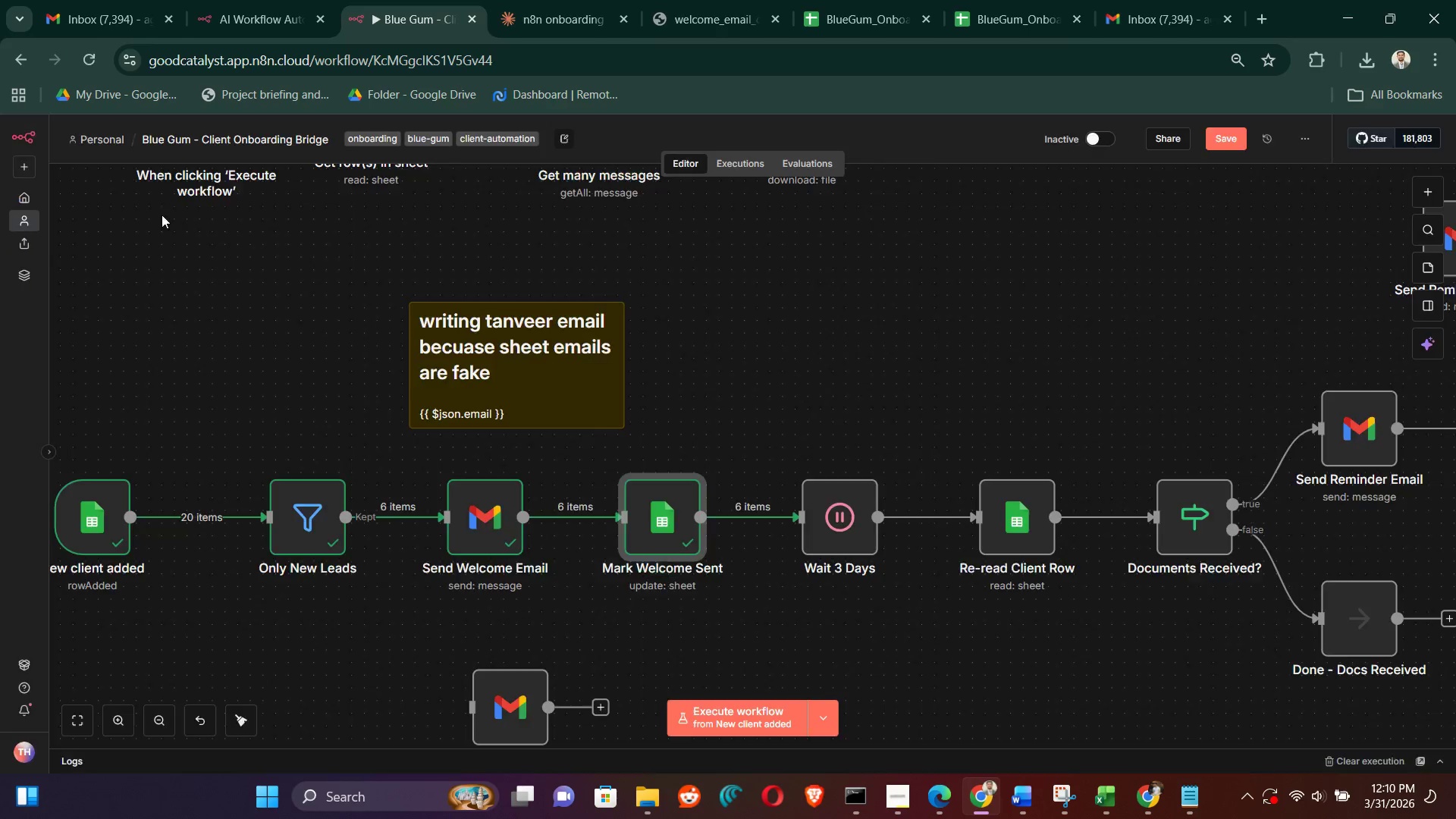 
hold_key(key=ControlLeft, duration=0.92)
left_click_drag(start_coordinate=[1050, 290], to_coordinate=[646, 243])
 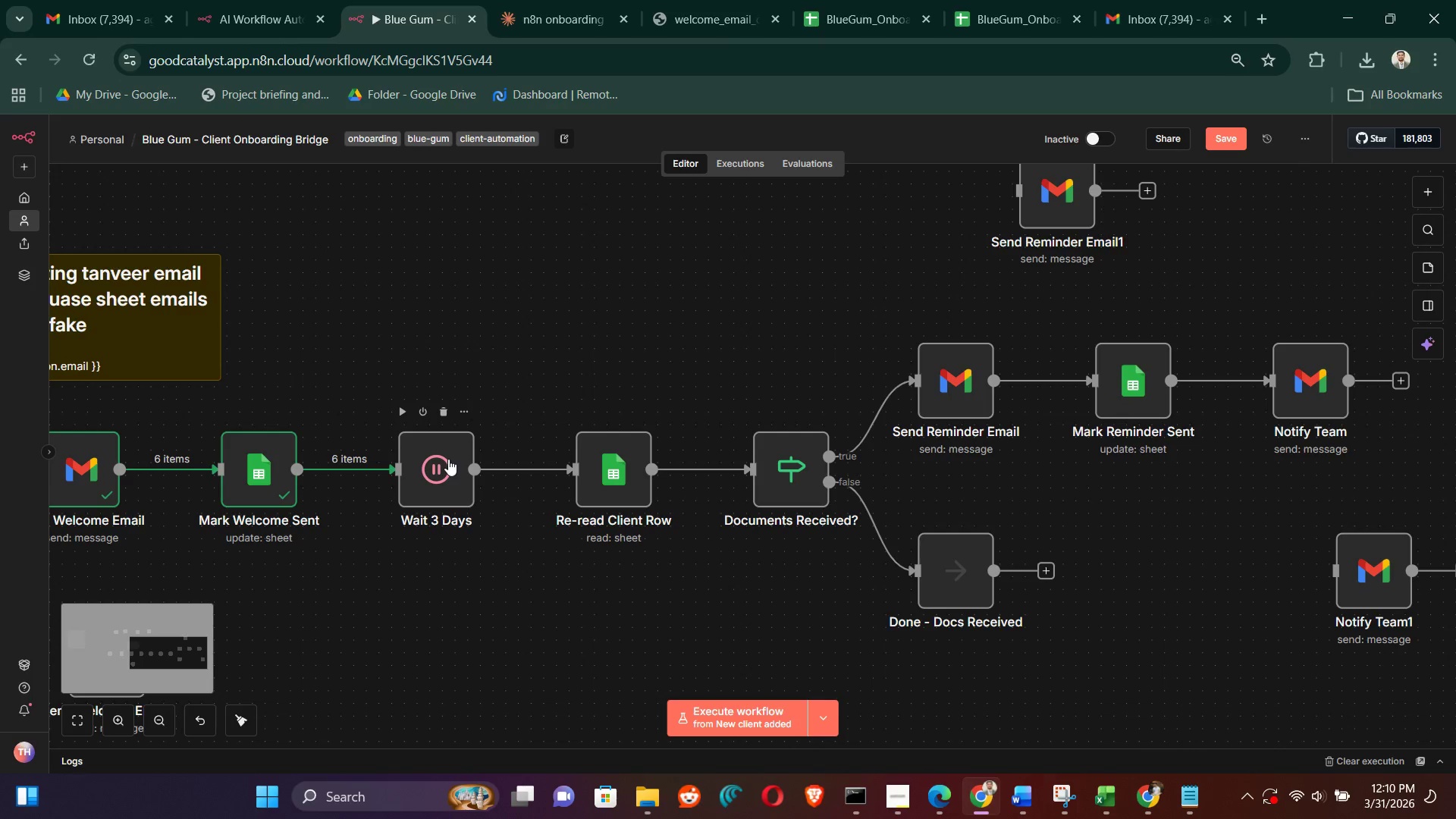 
double_click([447, 458])
 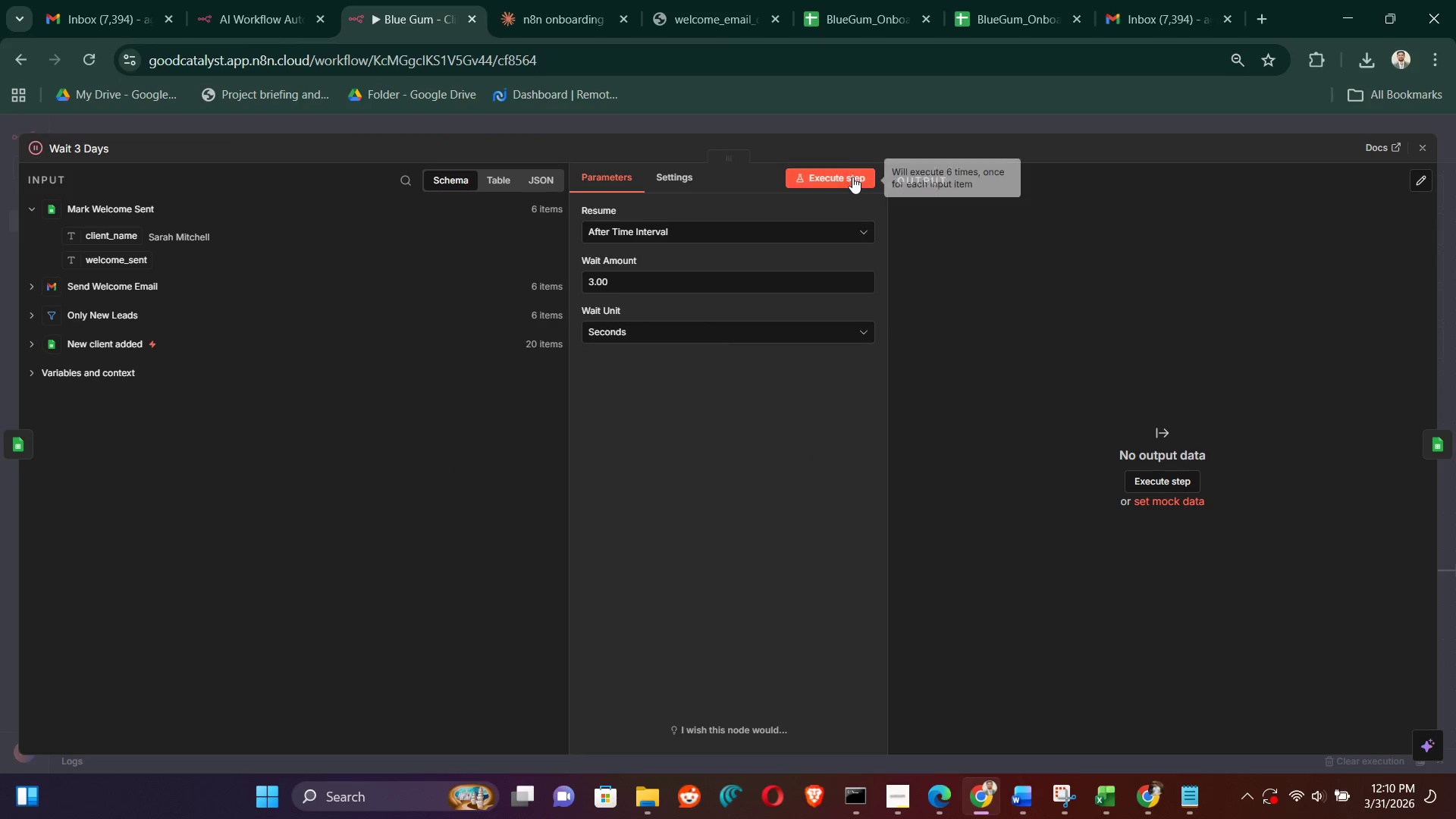 
left_click([852, 177])
 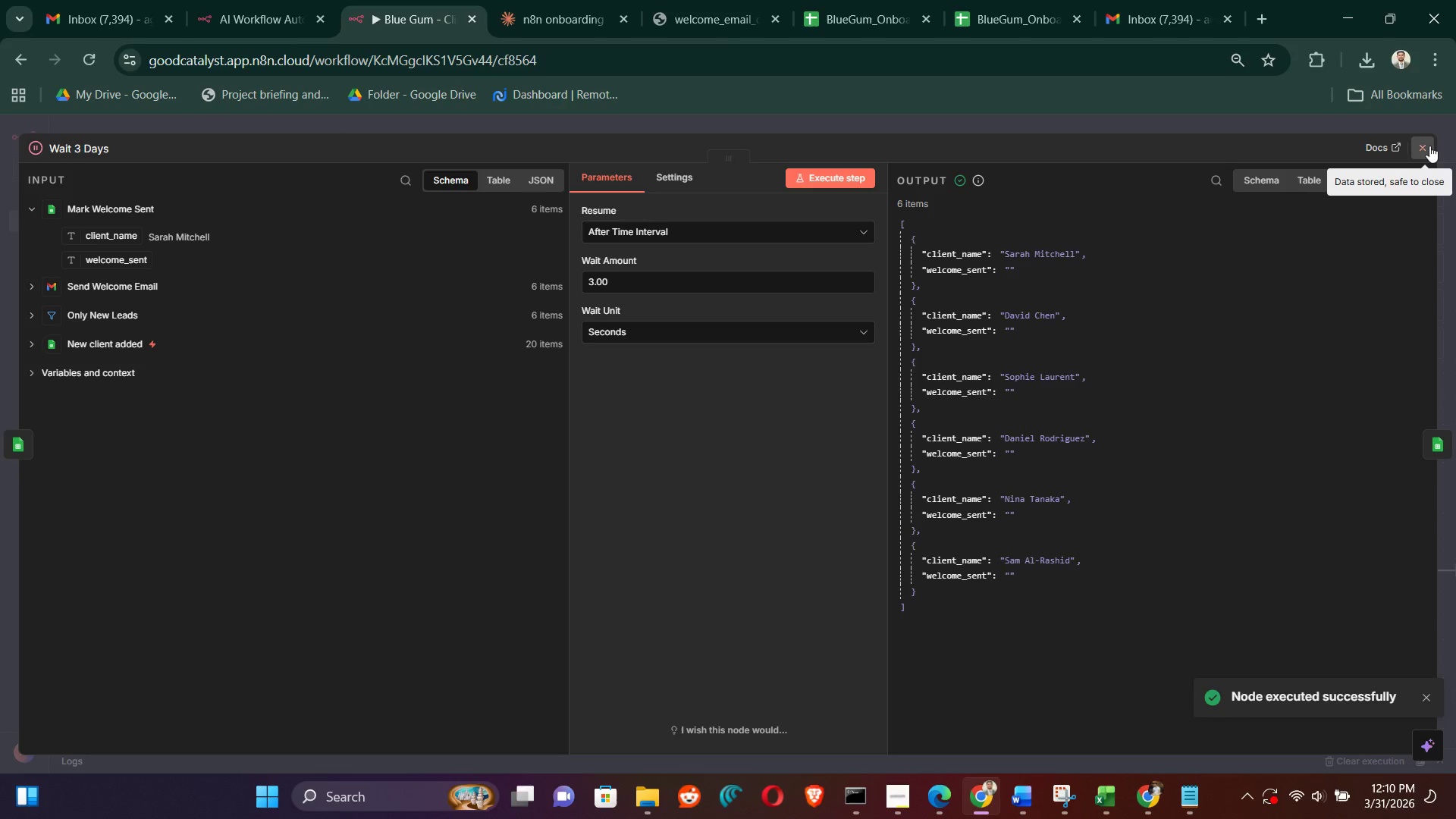 
wait(13.06)
 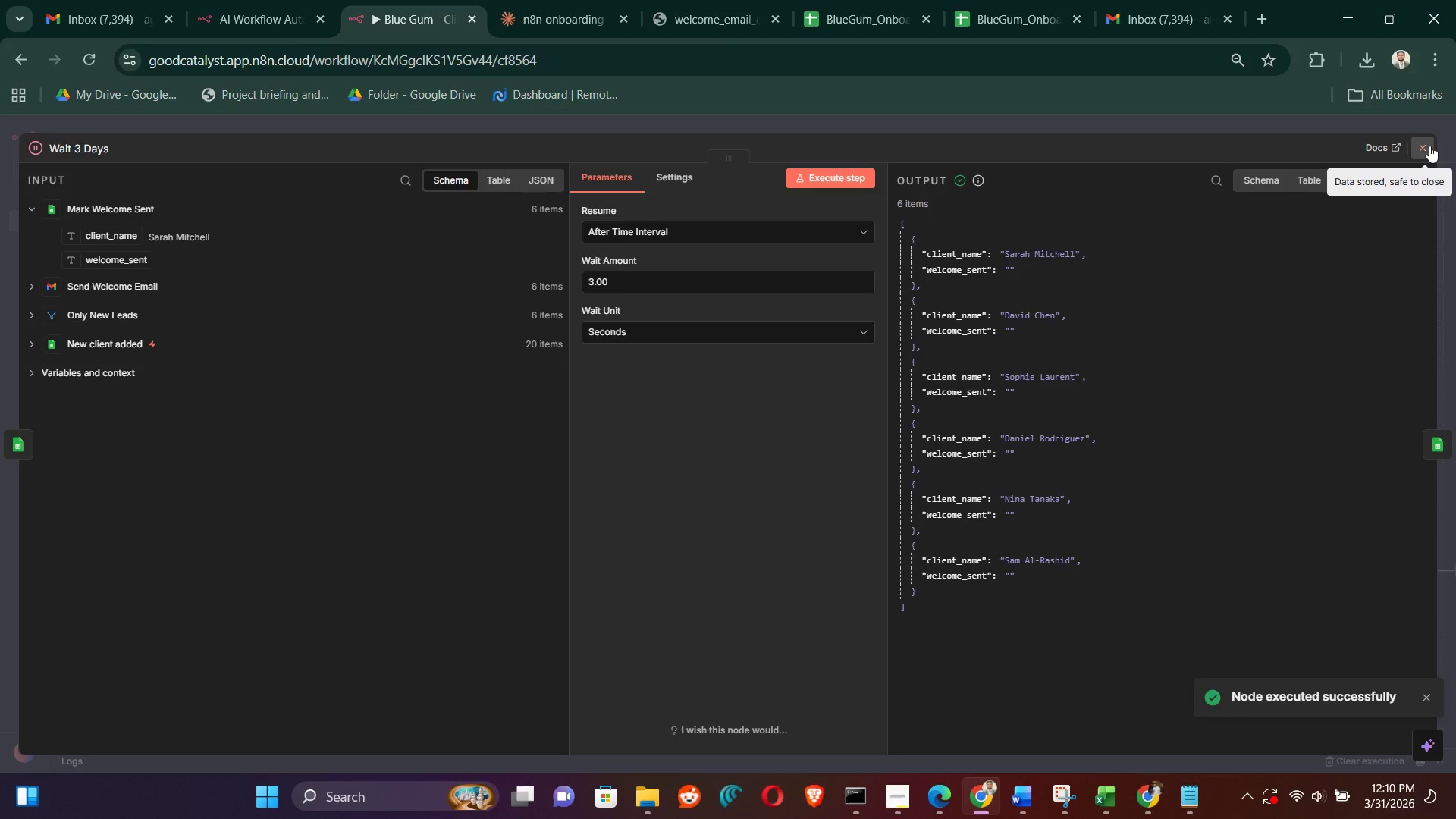 
left_click([1429, 146])
 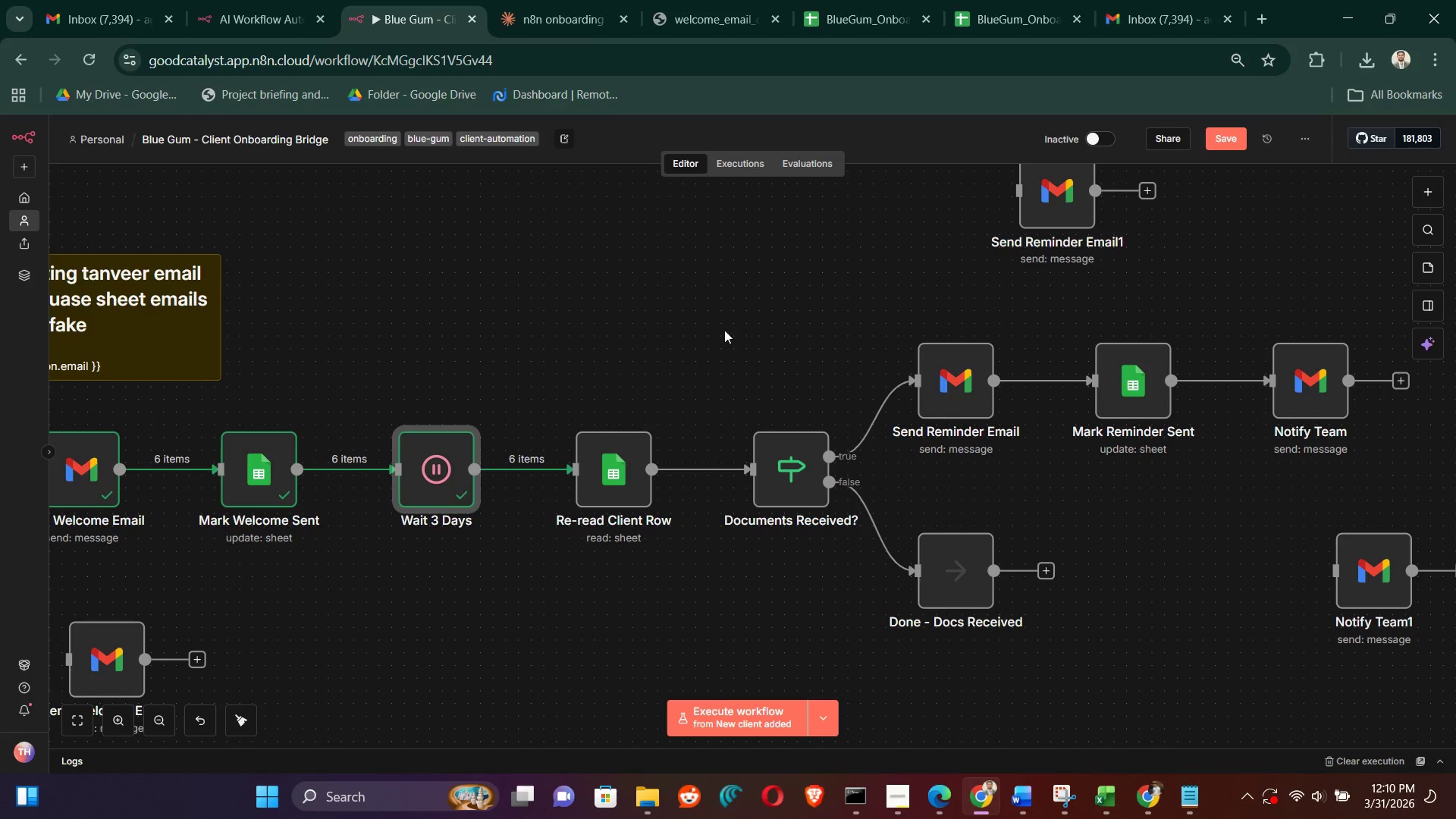 
left_click([699, 303])
 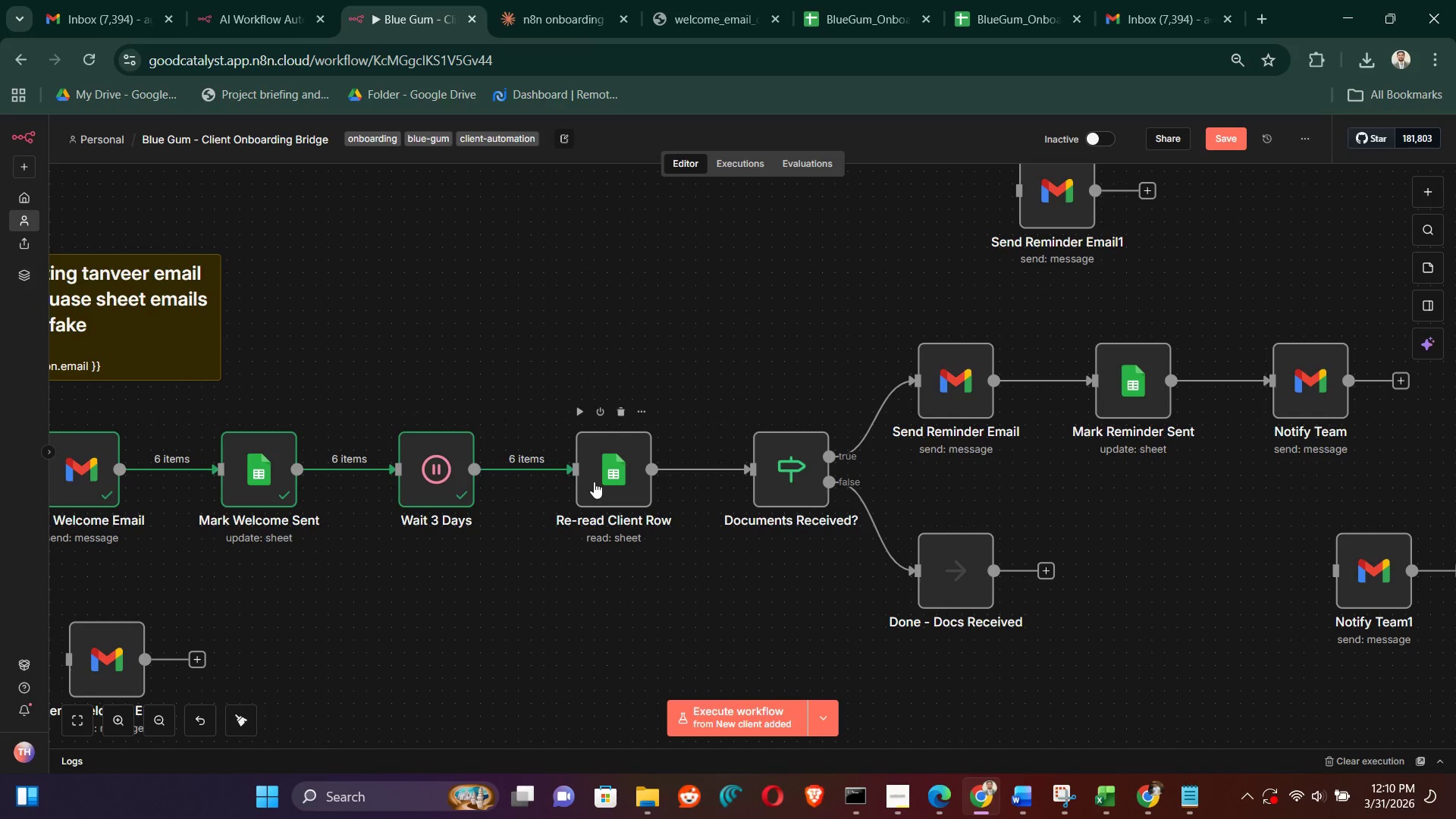 
left_click_drag(start_coordinate=[601, 472], to_coordinate=[610, 472])
 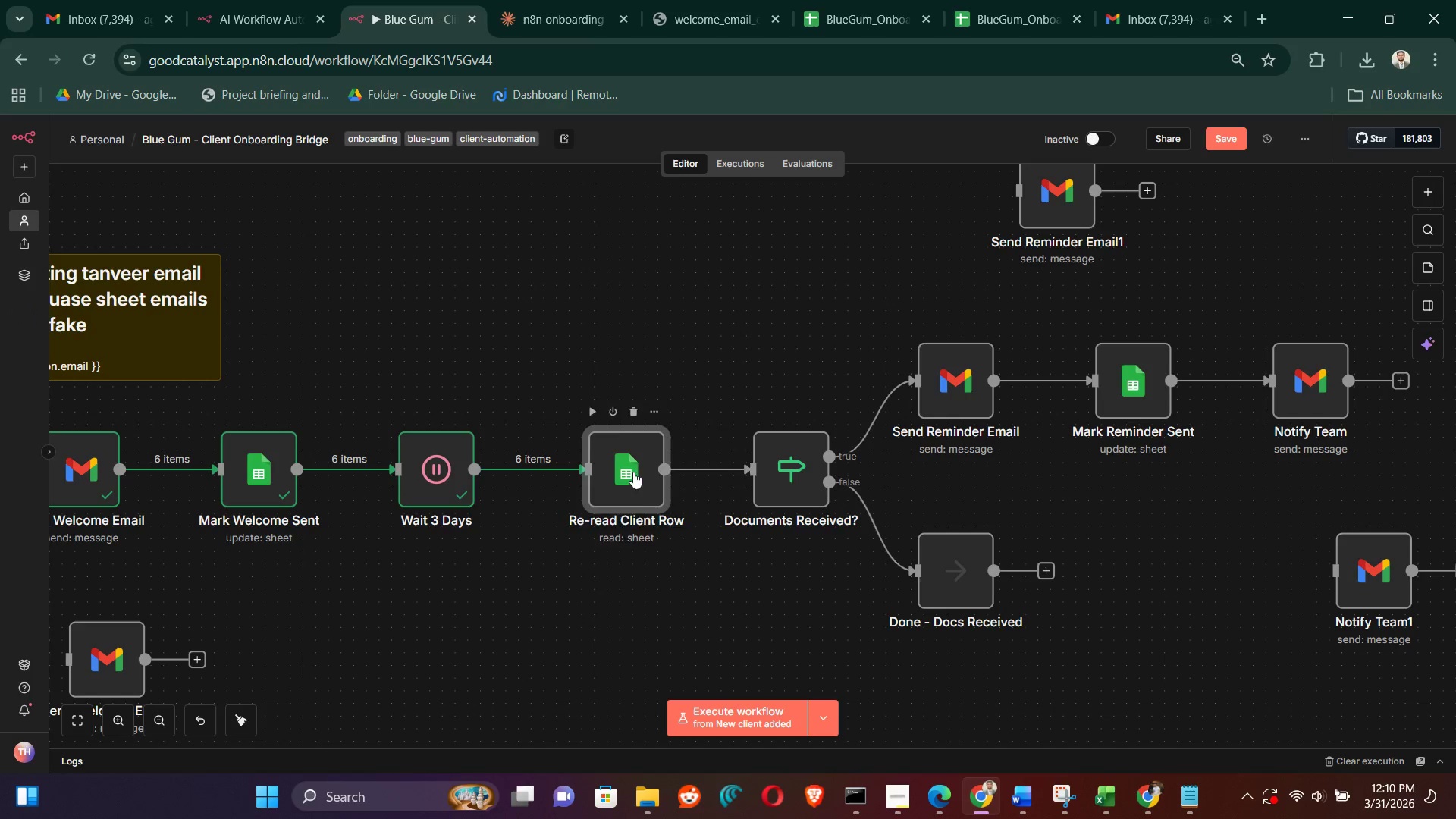 
left_click_drag(start_coordinate=[618, 472], to_coordinate=[652, 476])
 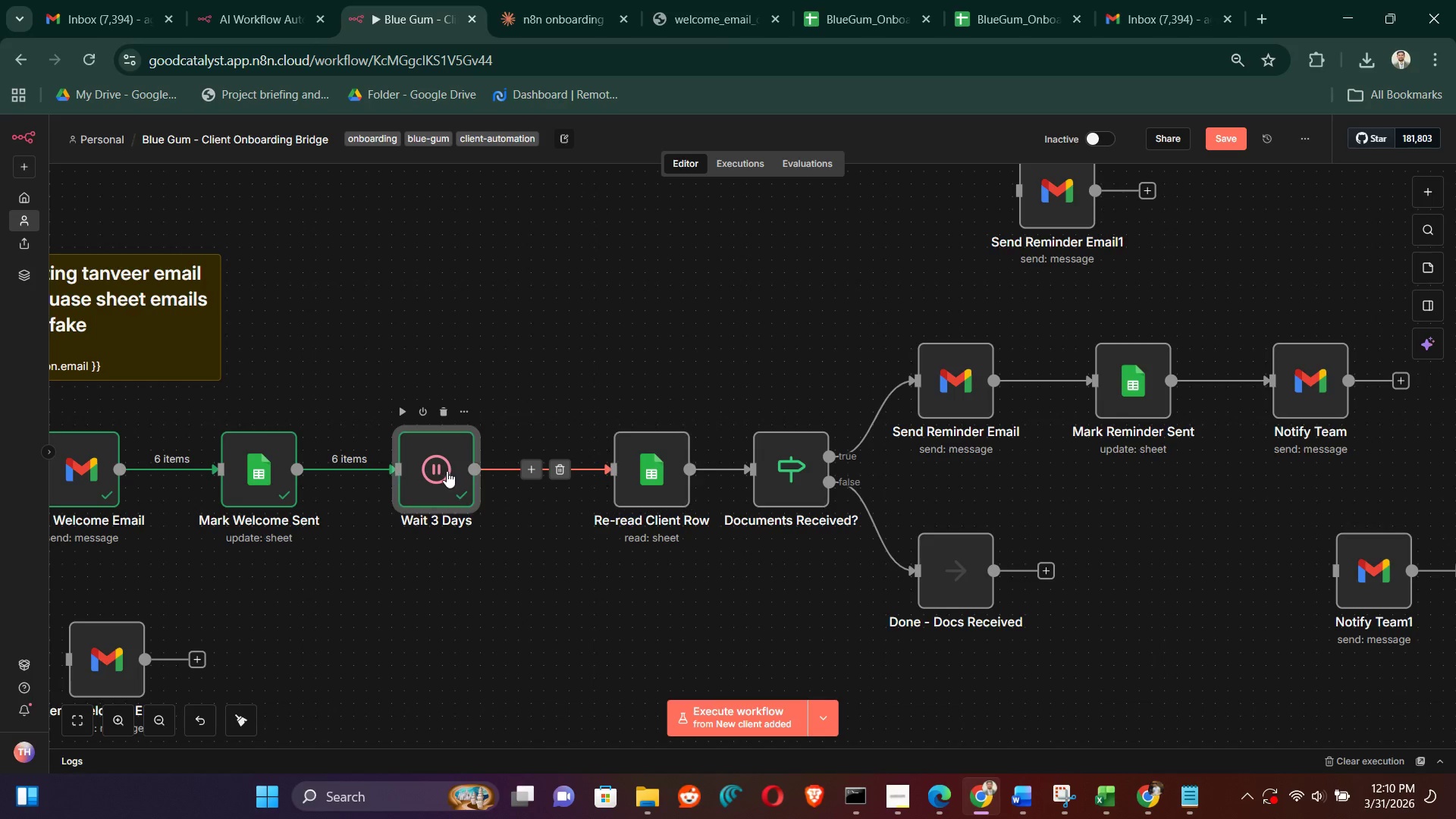 
left_click_drag(start_coordinate=[439, 472], to_coordinate=[427, 474])
 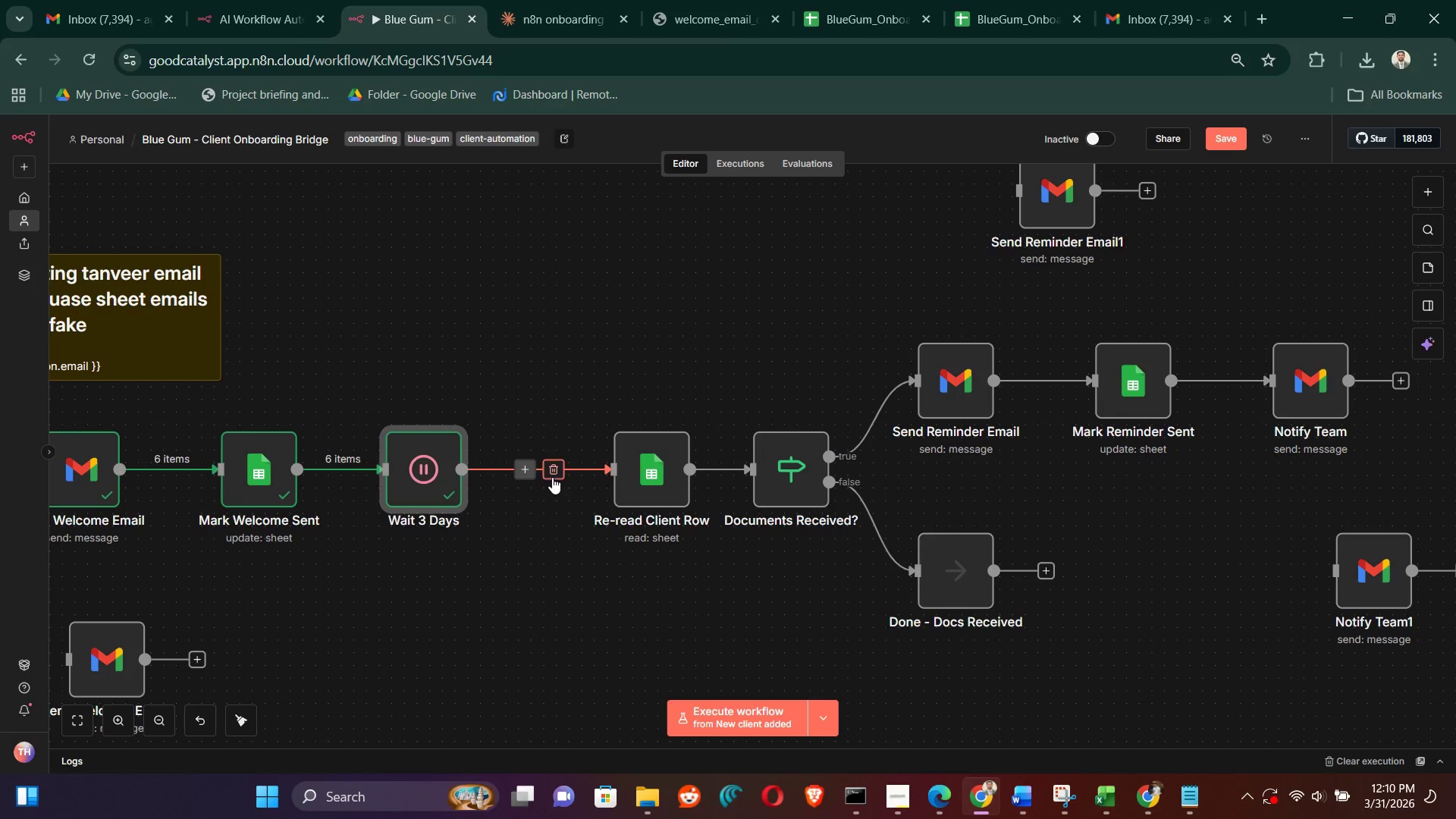 
left_click([552, 477])
 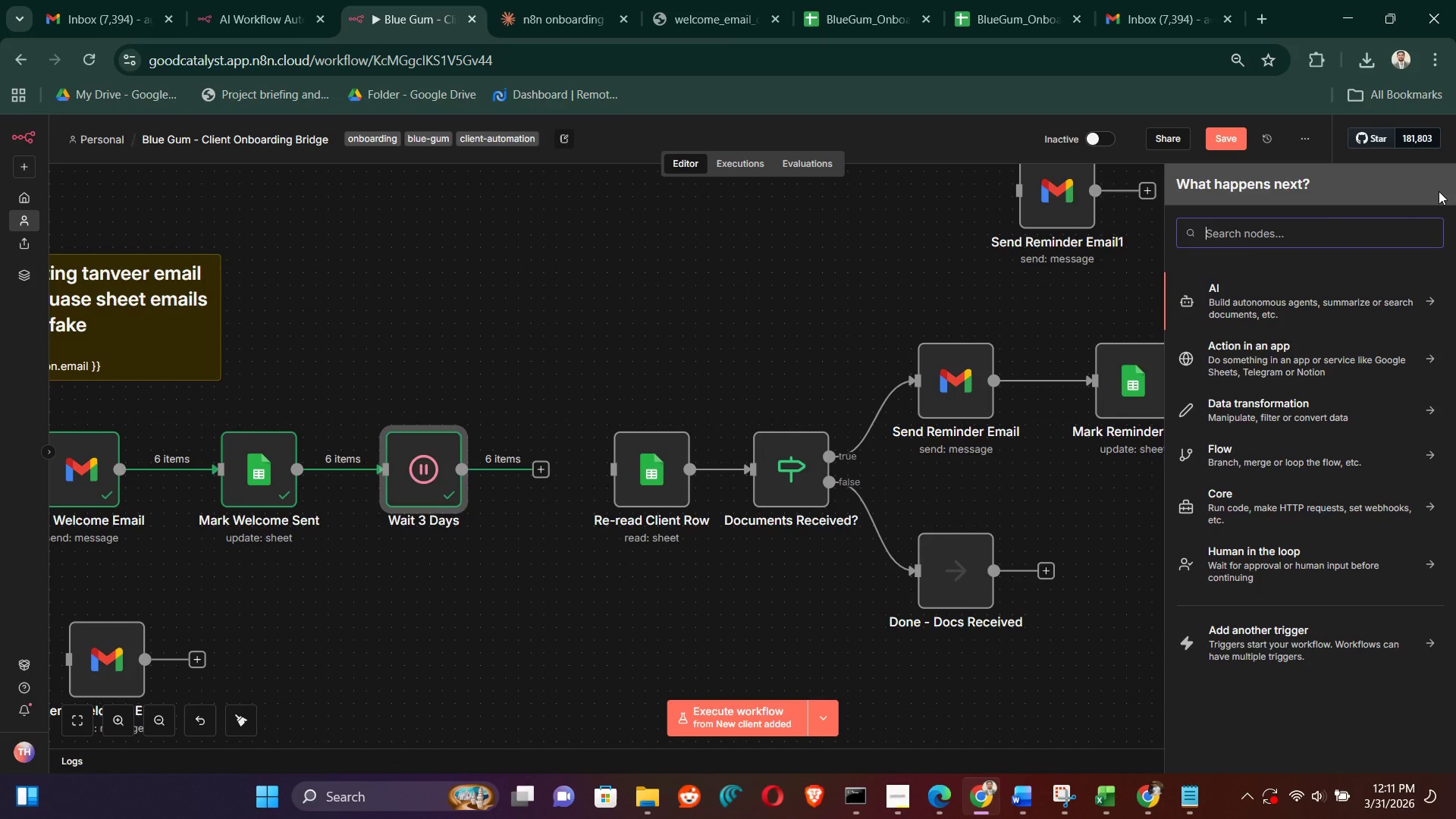 
type(edi)
 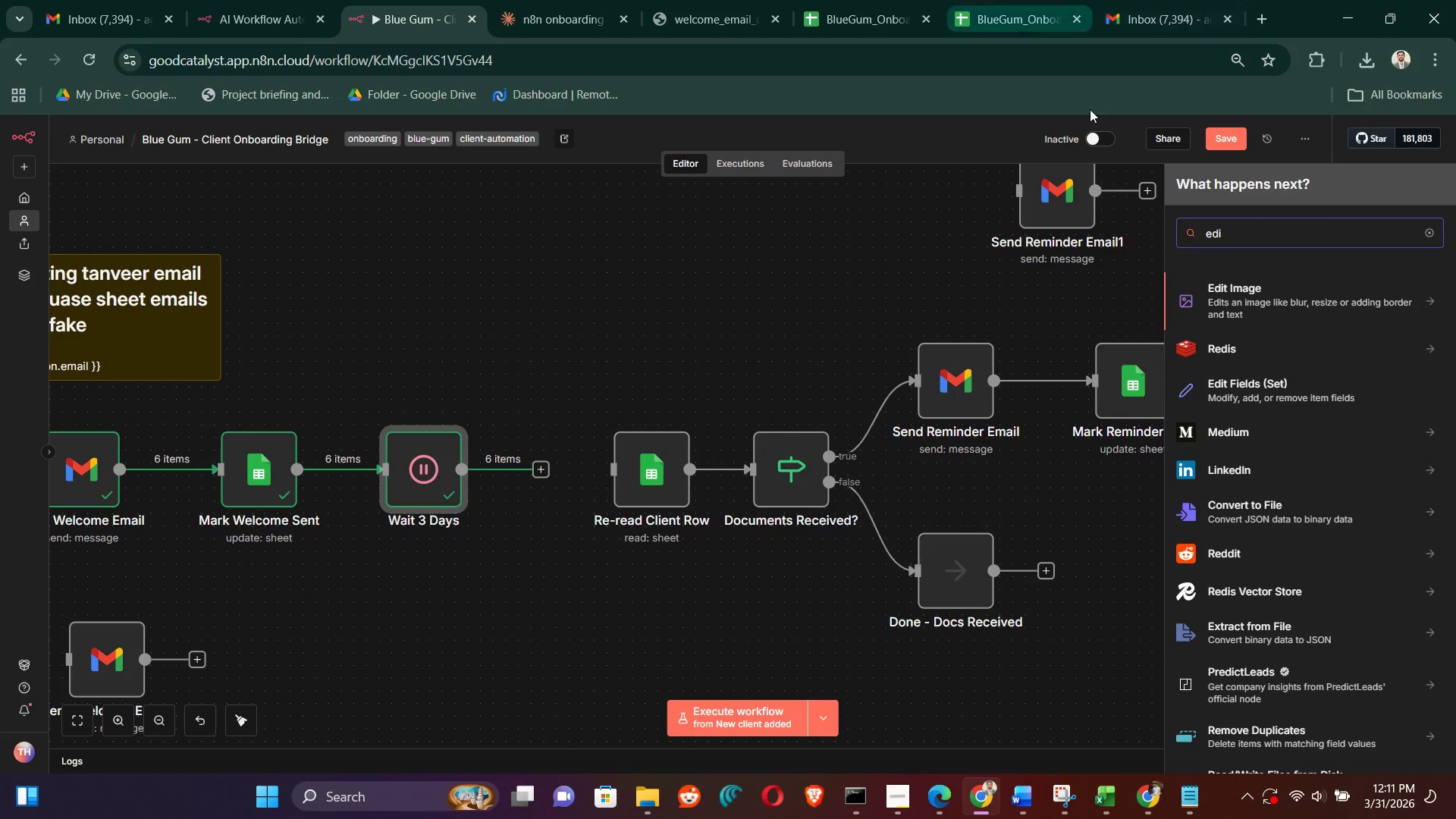 
left_click([1248, 384])
 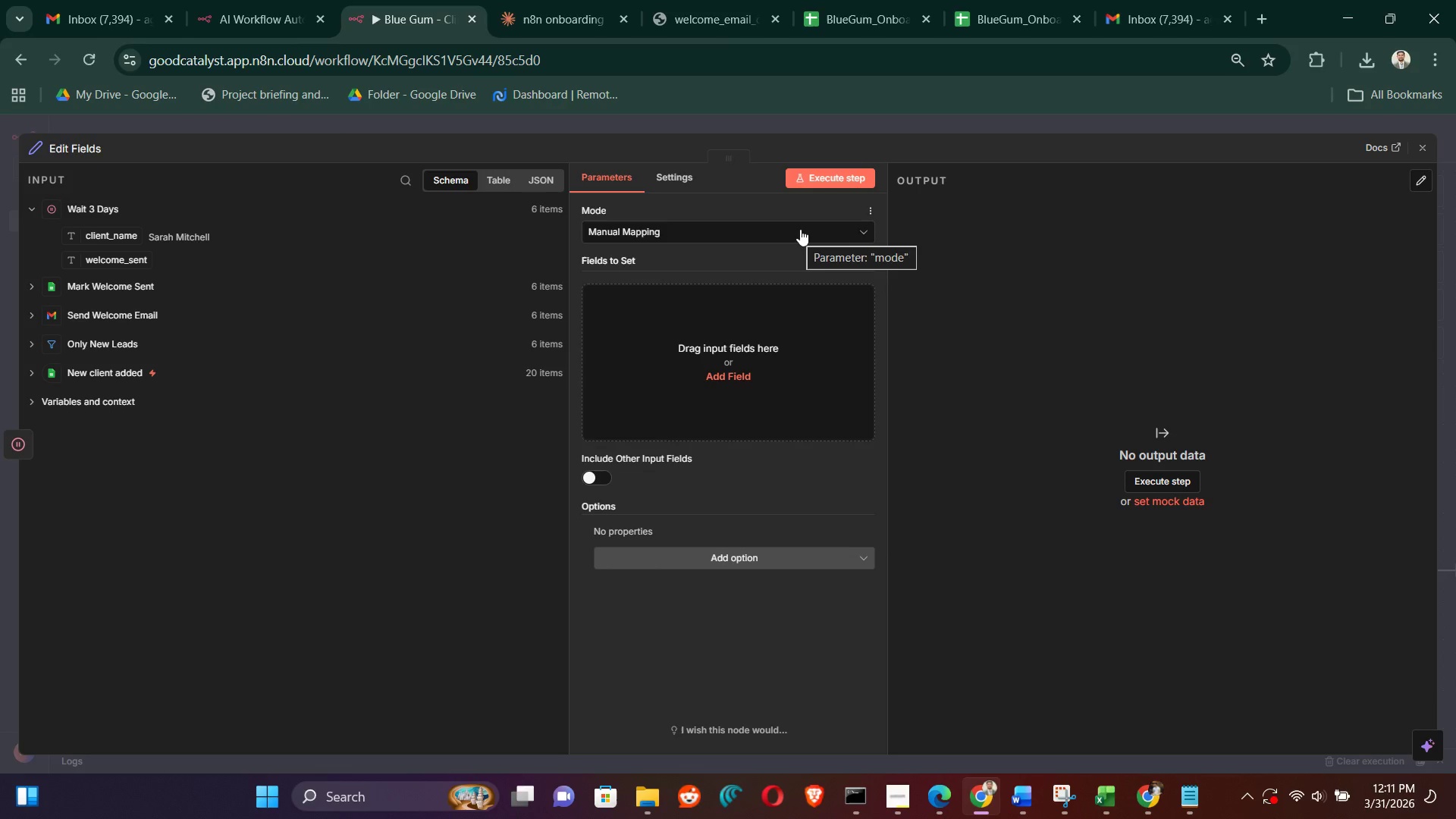 
wait(29.78)
 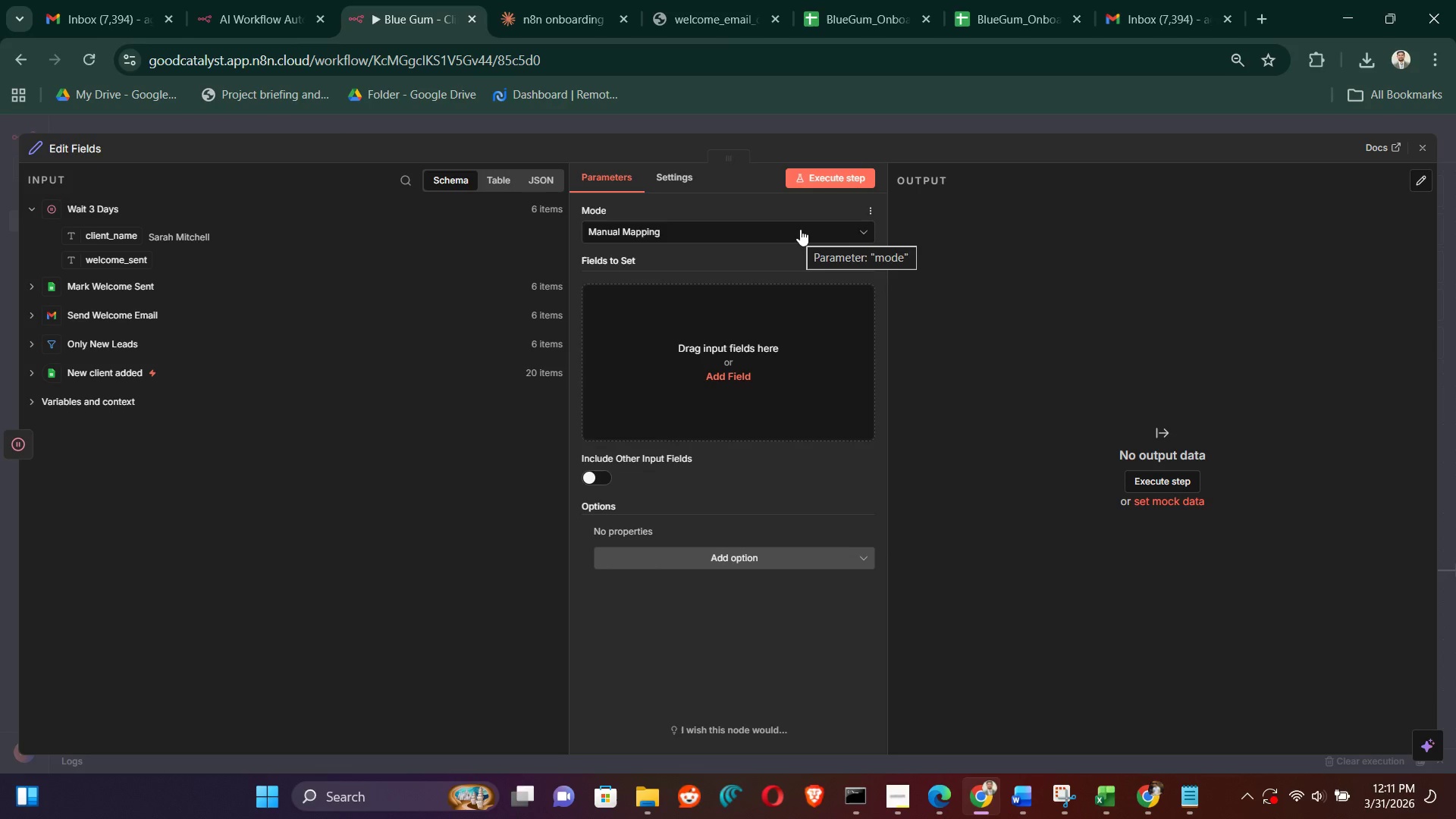 
left_click([740, 375])
 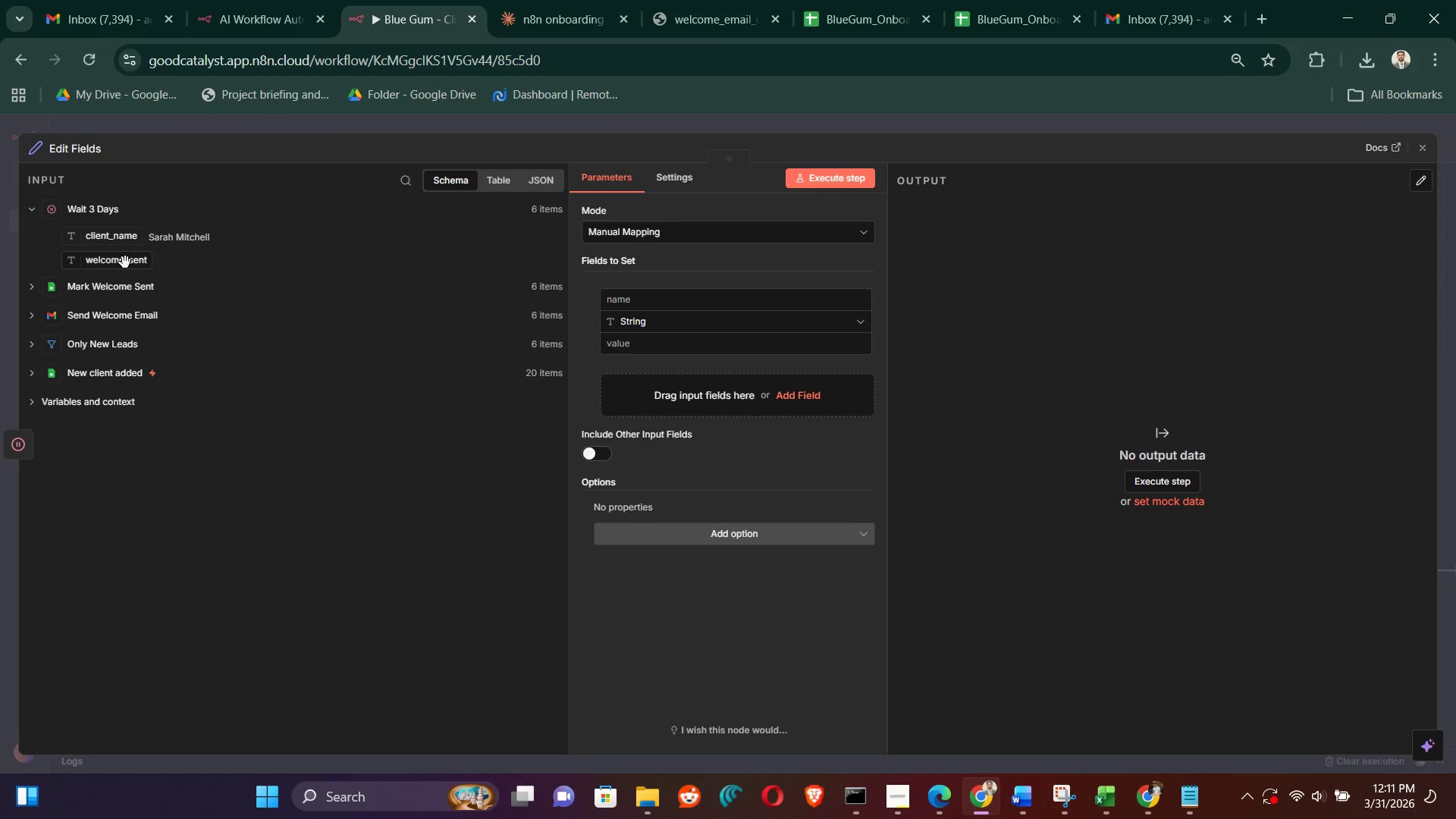 
left_click_drag(start_coordinate=[125, 262], to_coordinate=[639, 292])
 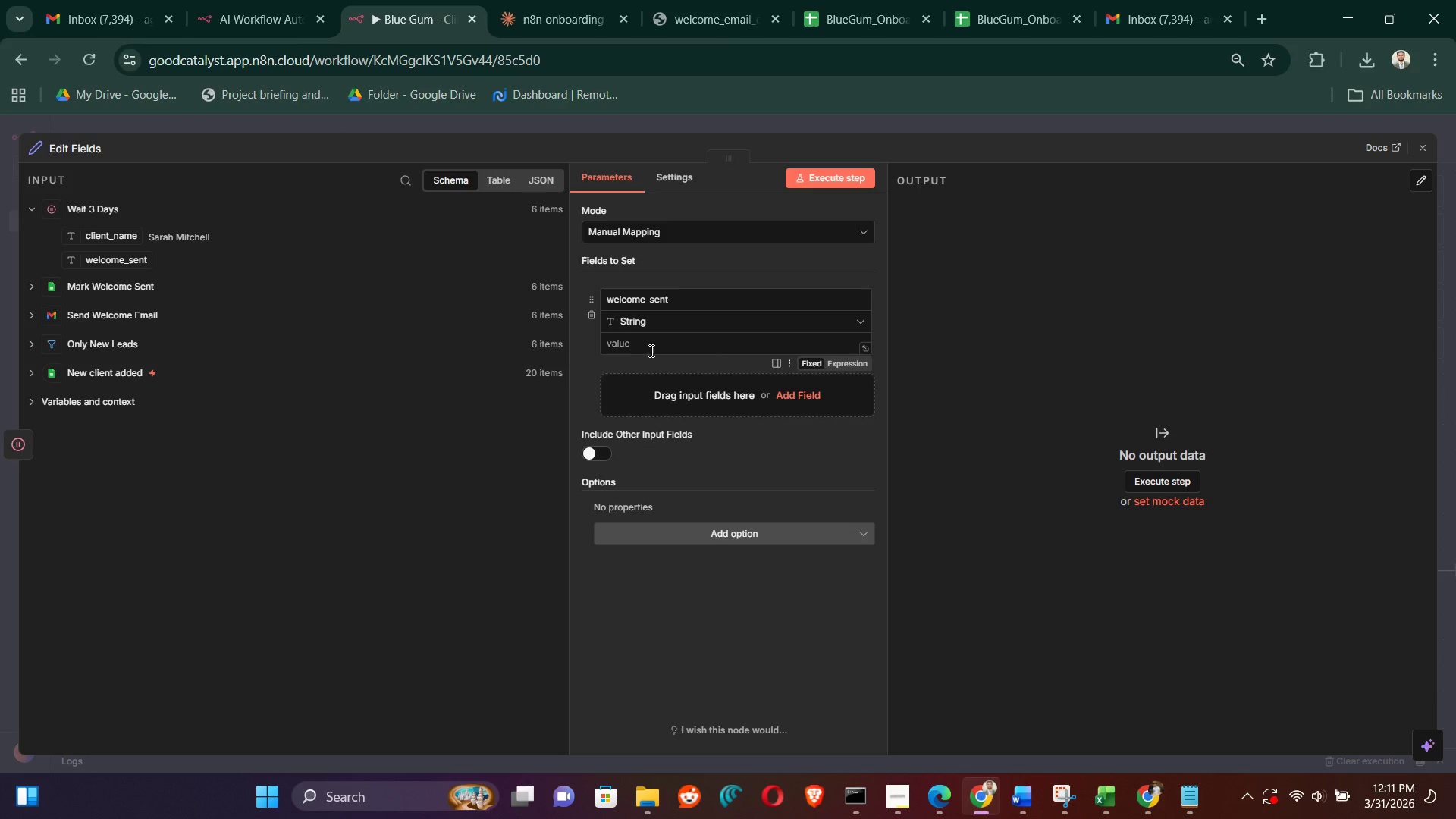 
left_click([650, 349])
 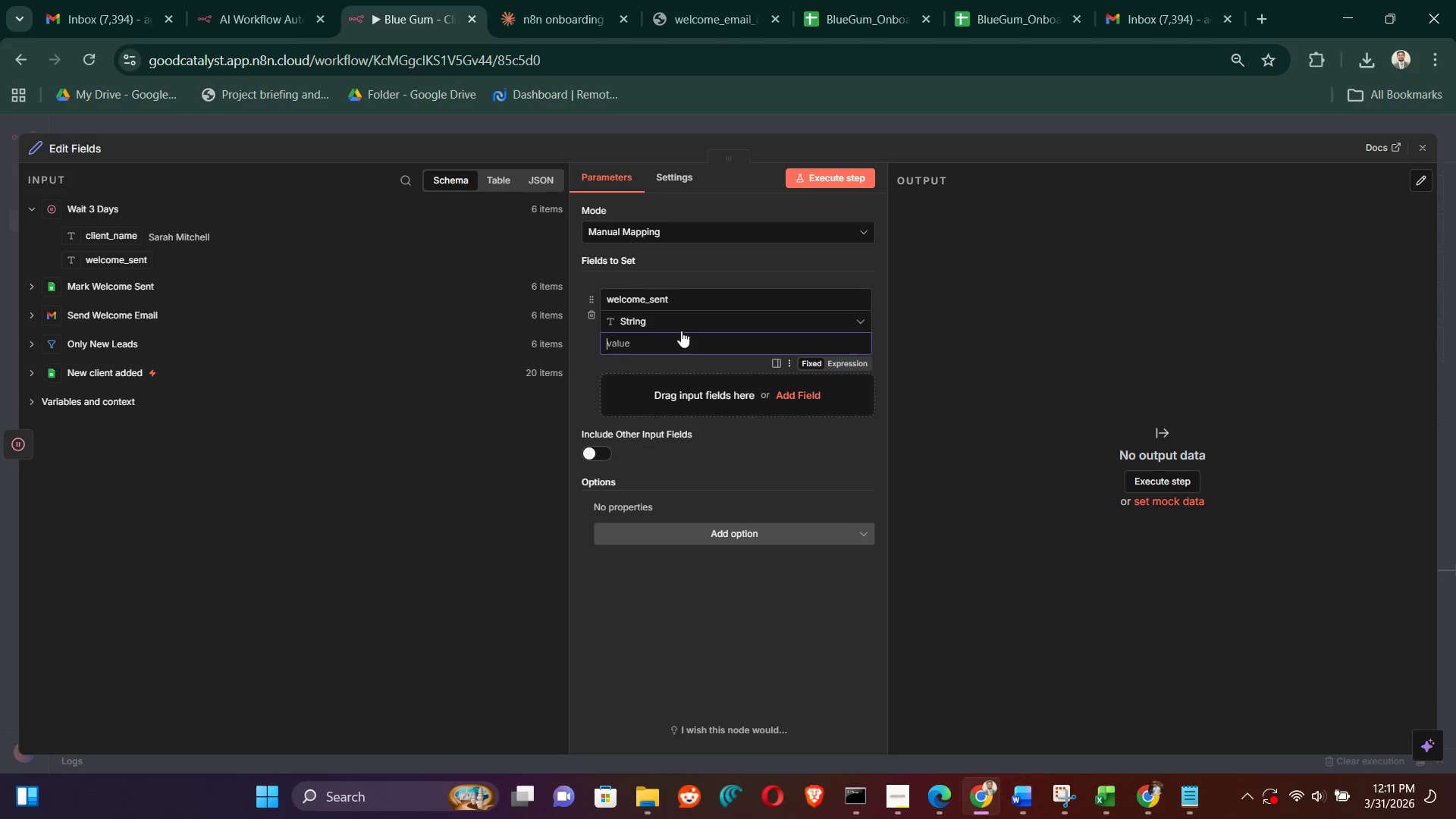 
left_click([692, 322])
 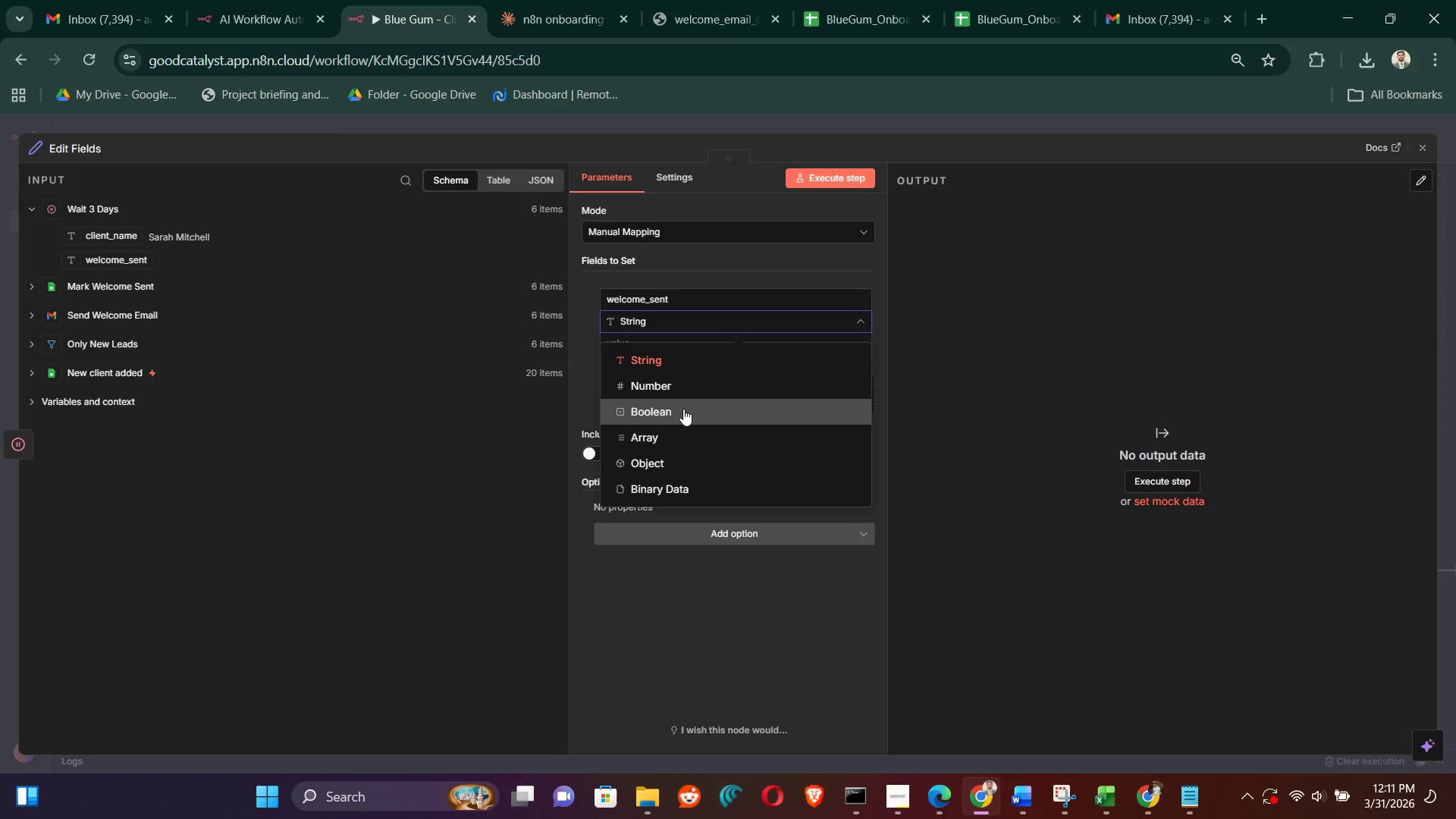 
left_click([683, 409])
 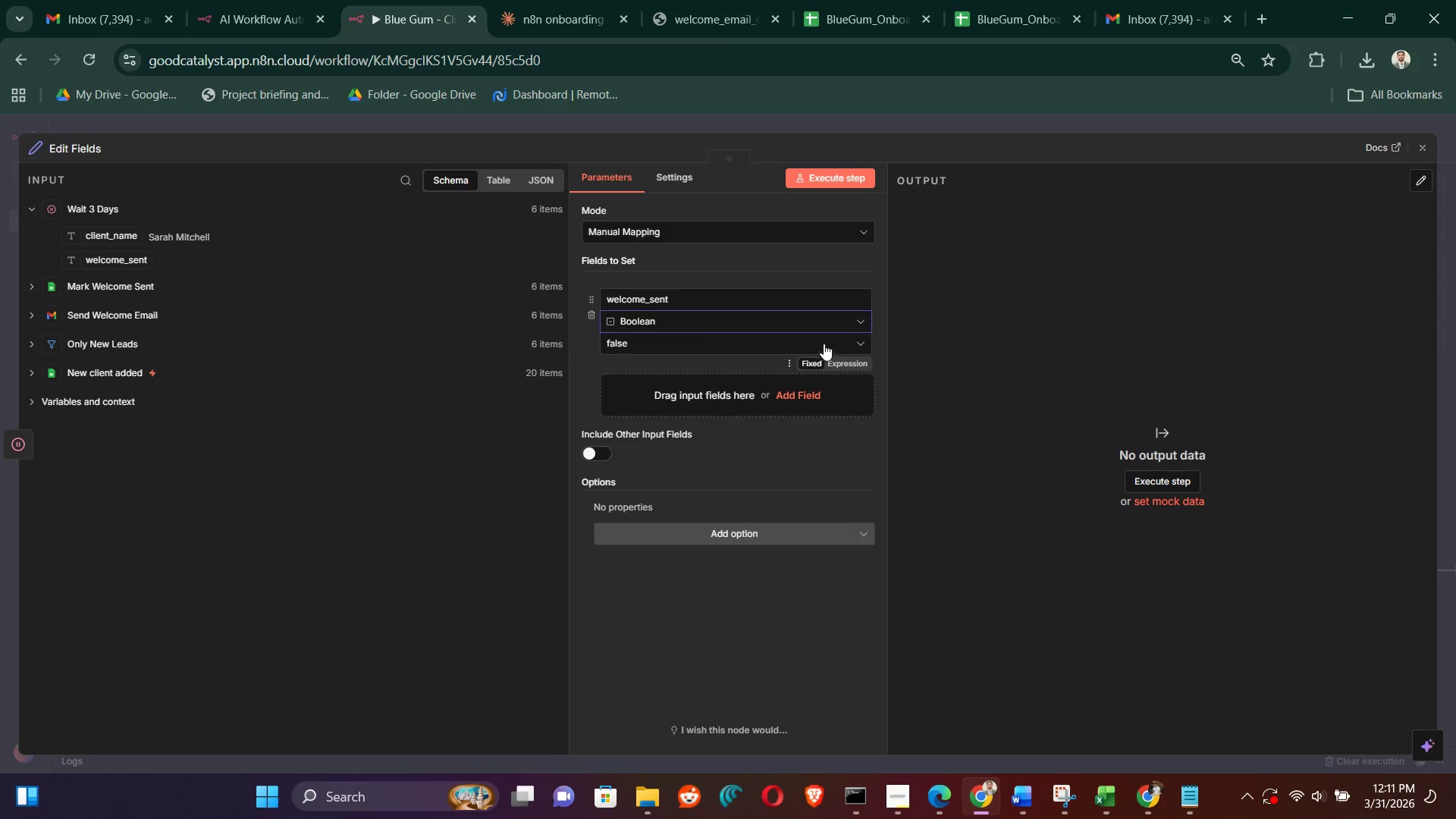 
left_click([860, 349])
 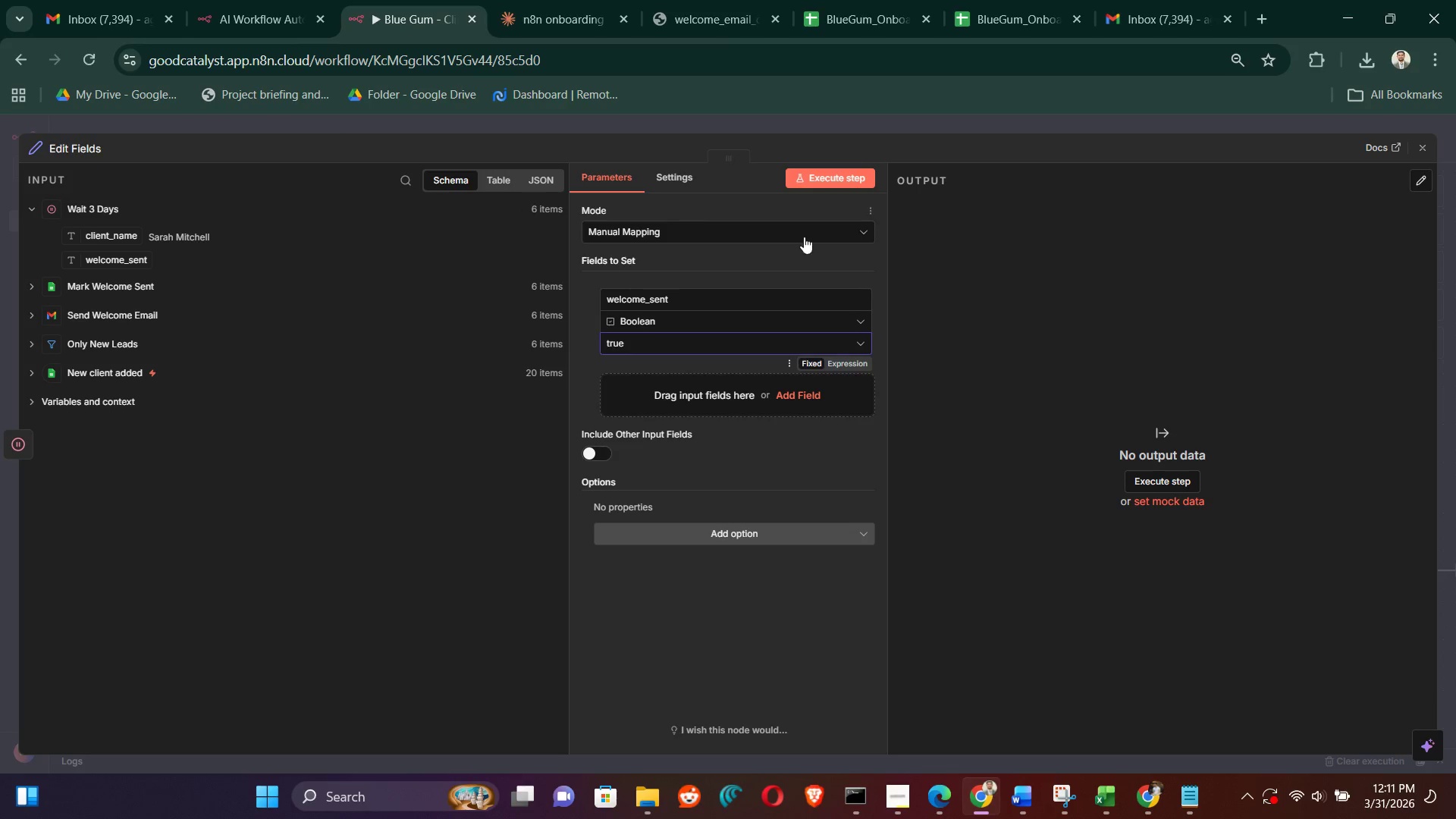 
left_click([836, 178])
 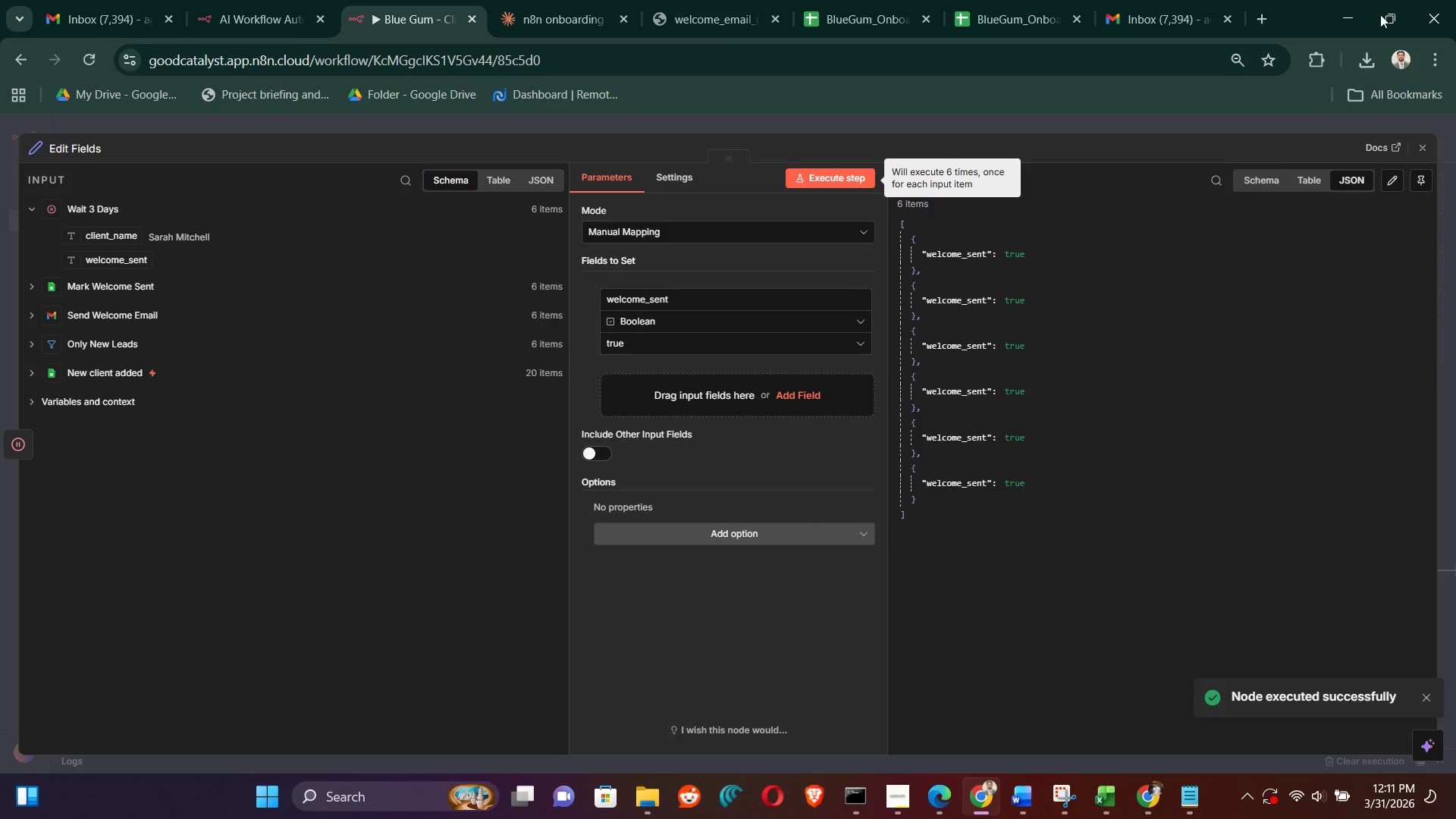 
mouse_move([1398, 164])
 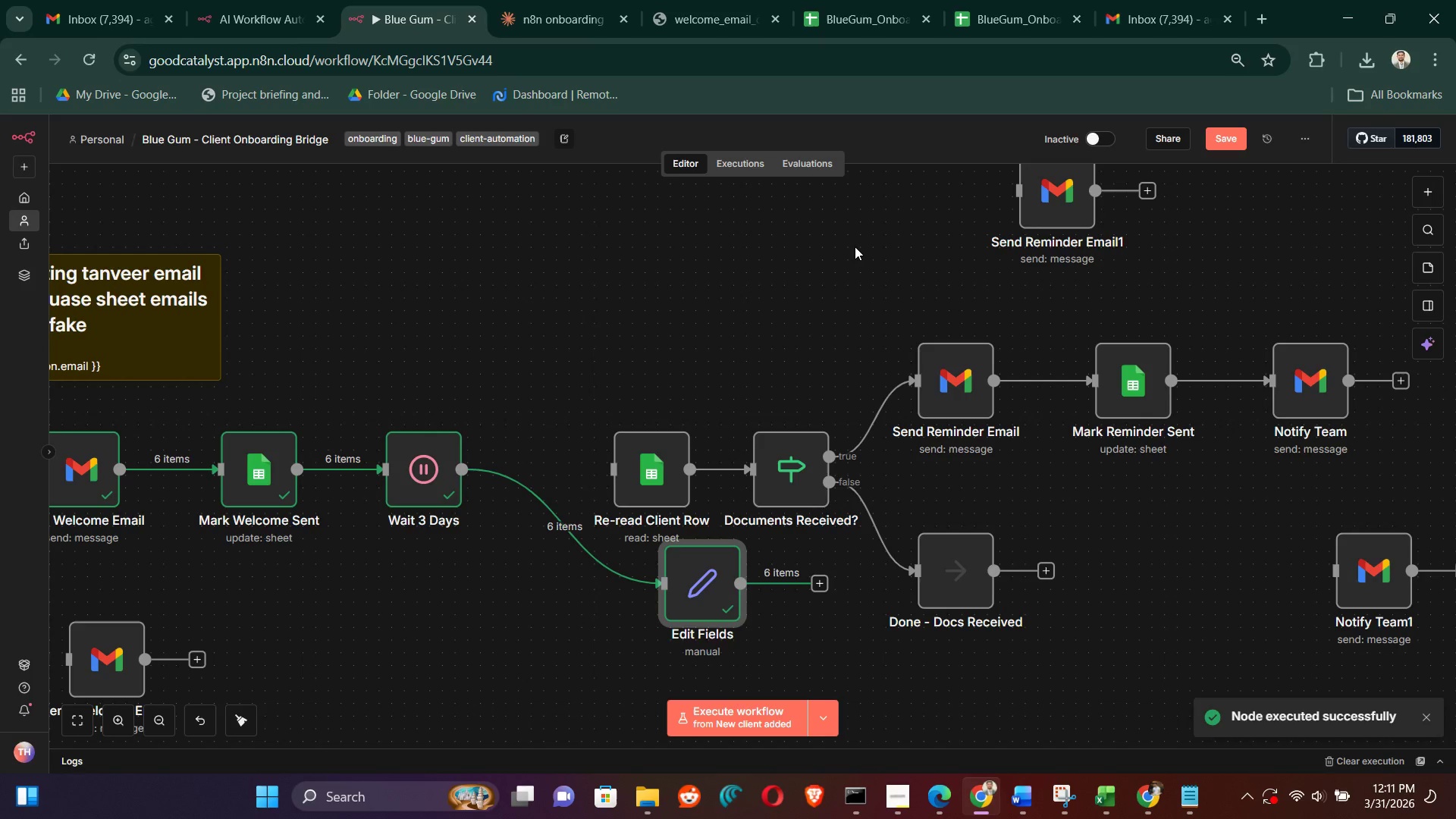 
left_click([855, 246])
 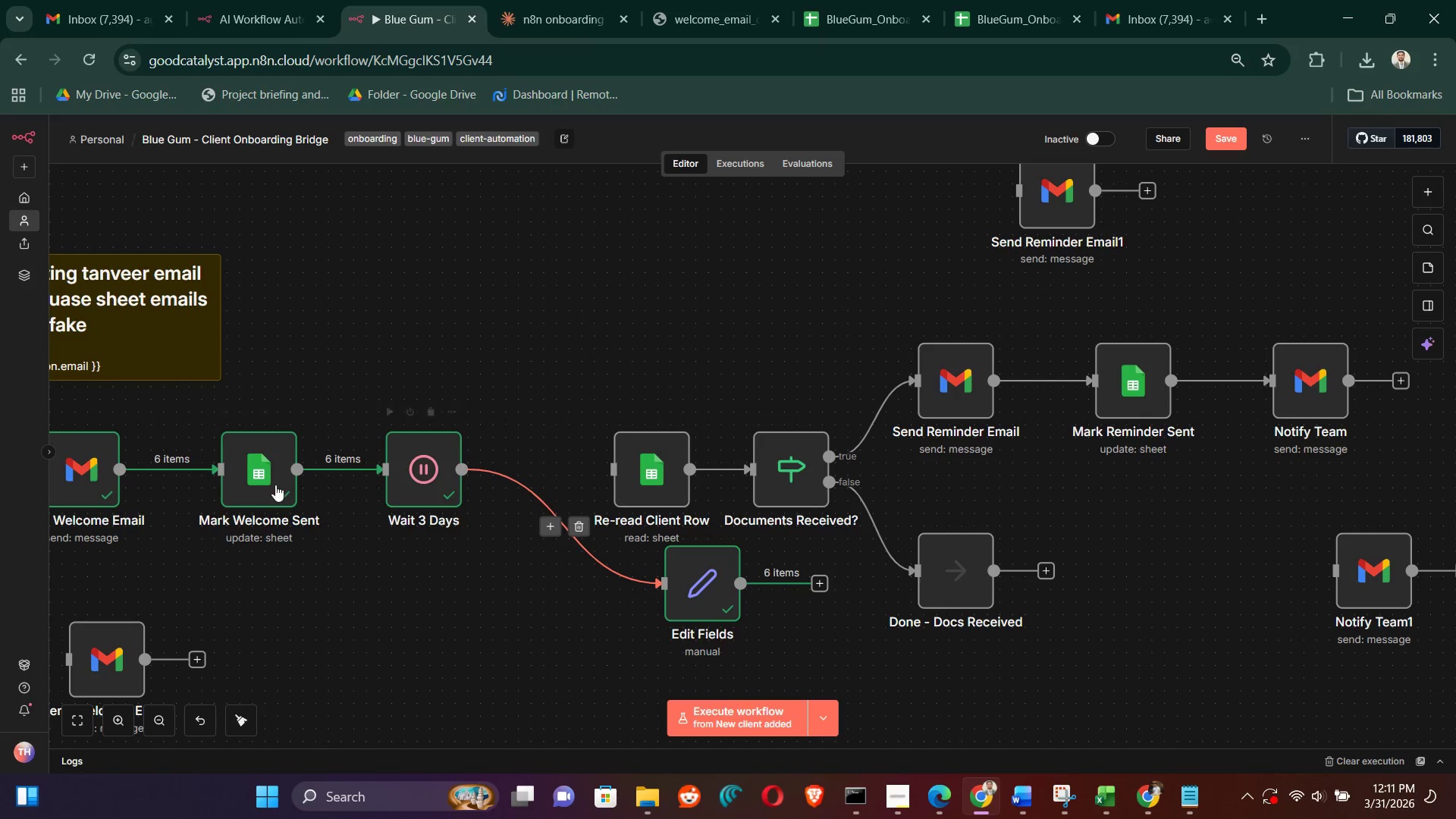 
left_click_drag(start_coordinate=[272, 484], to_coordinate=[221, 489])
 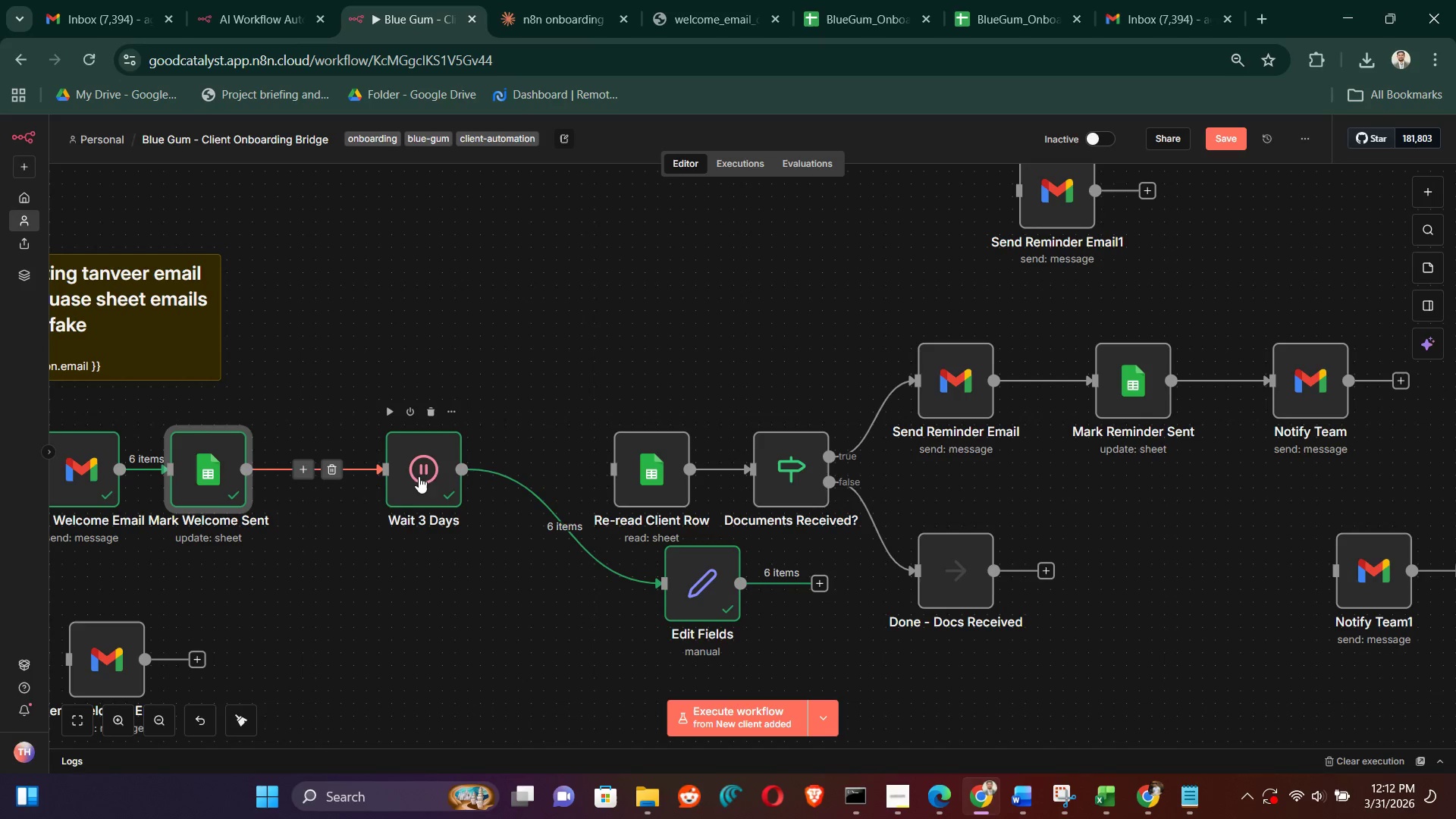 
left_click_drag(start_coordinate=[423, 473], to_coordinate=[331, 477])
 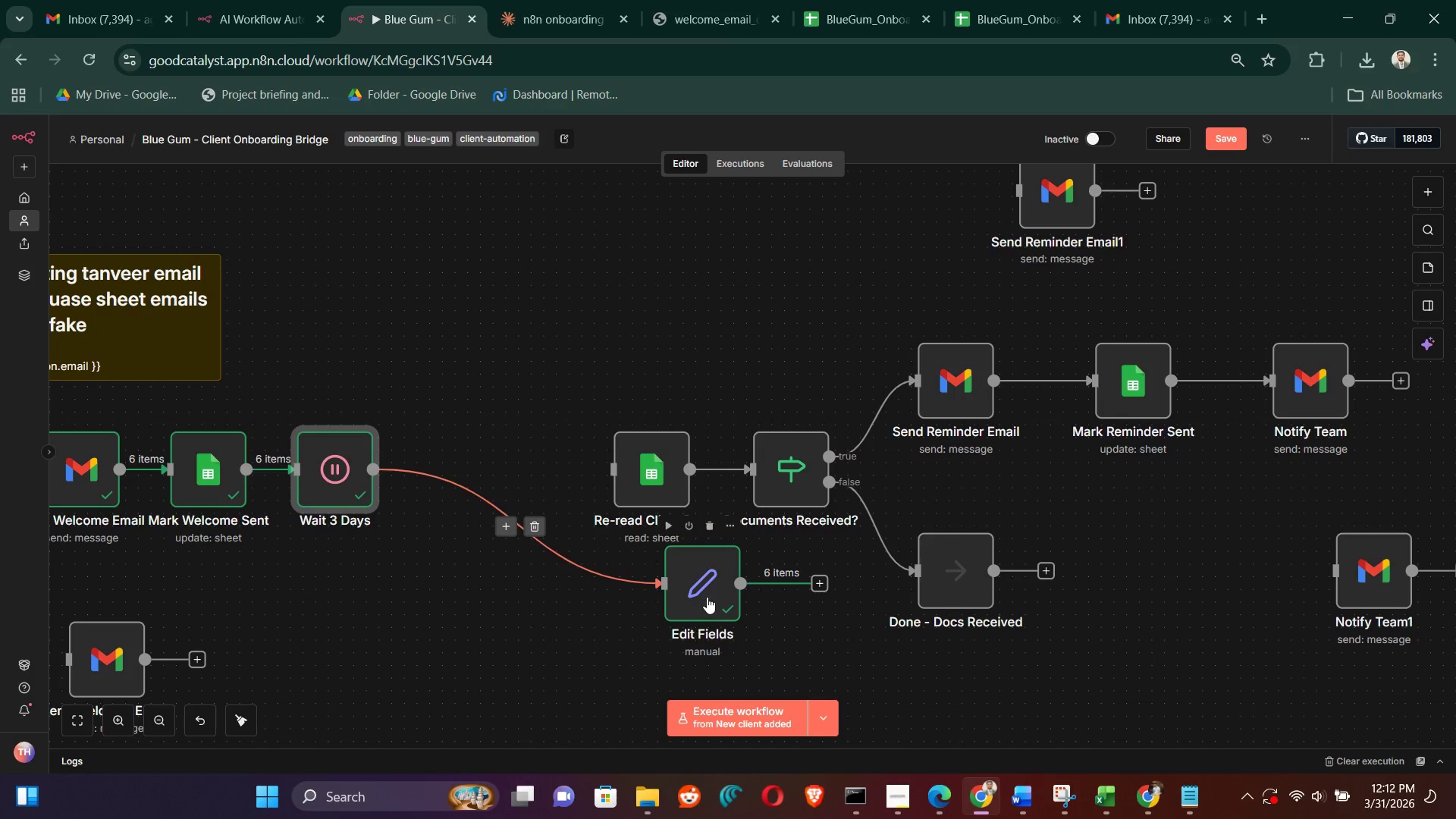 
left_click_drag(start_coordinate=[708, 596], to_coordinate=[466, 478])
 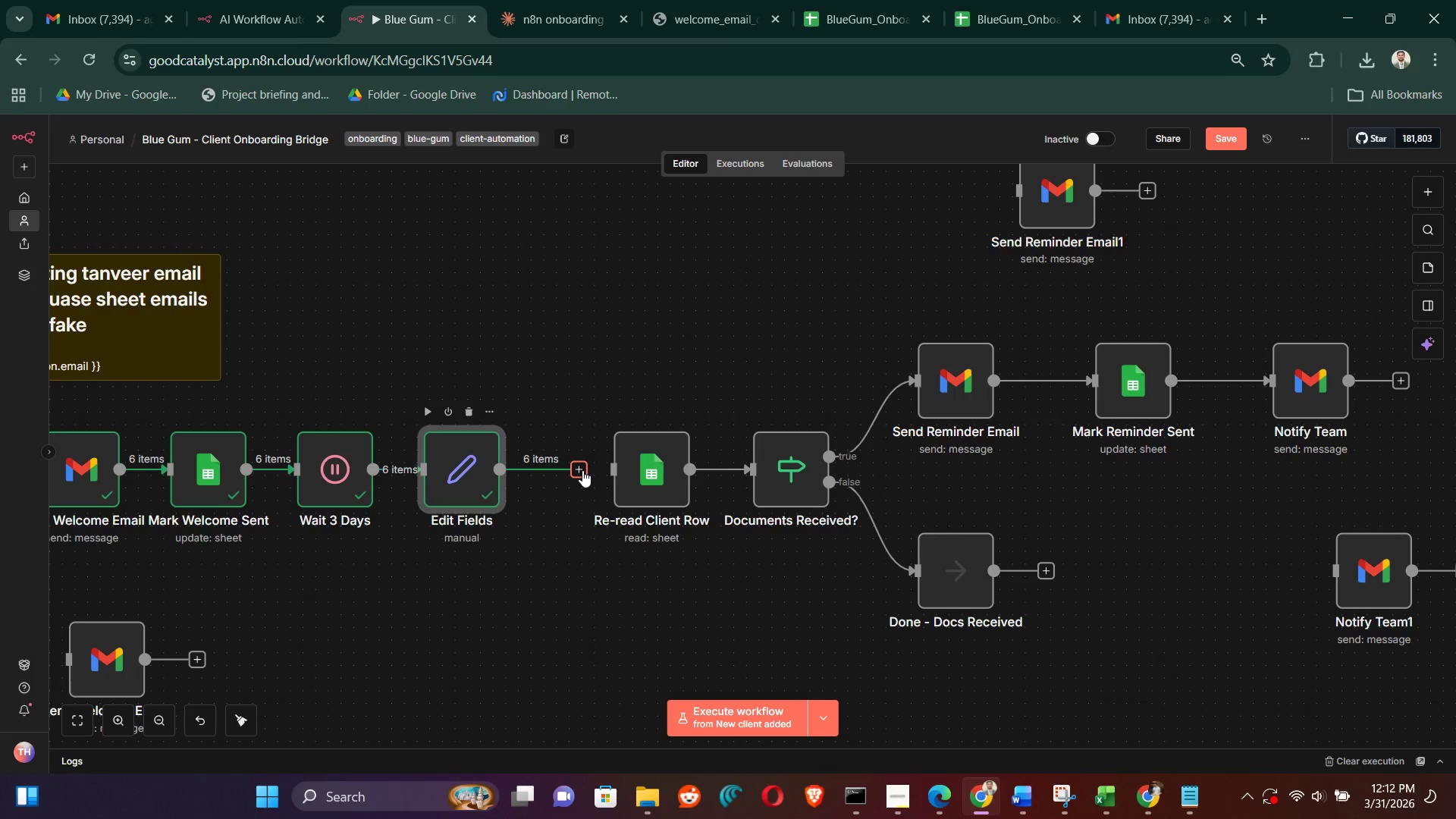 
left_click_drag(start_coordinate=[582, 470], to_coordinate=[607, 469])
 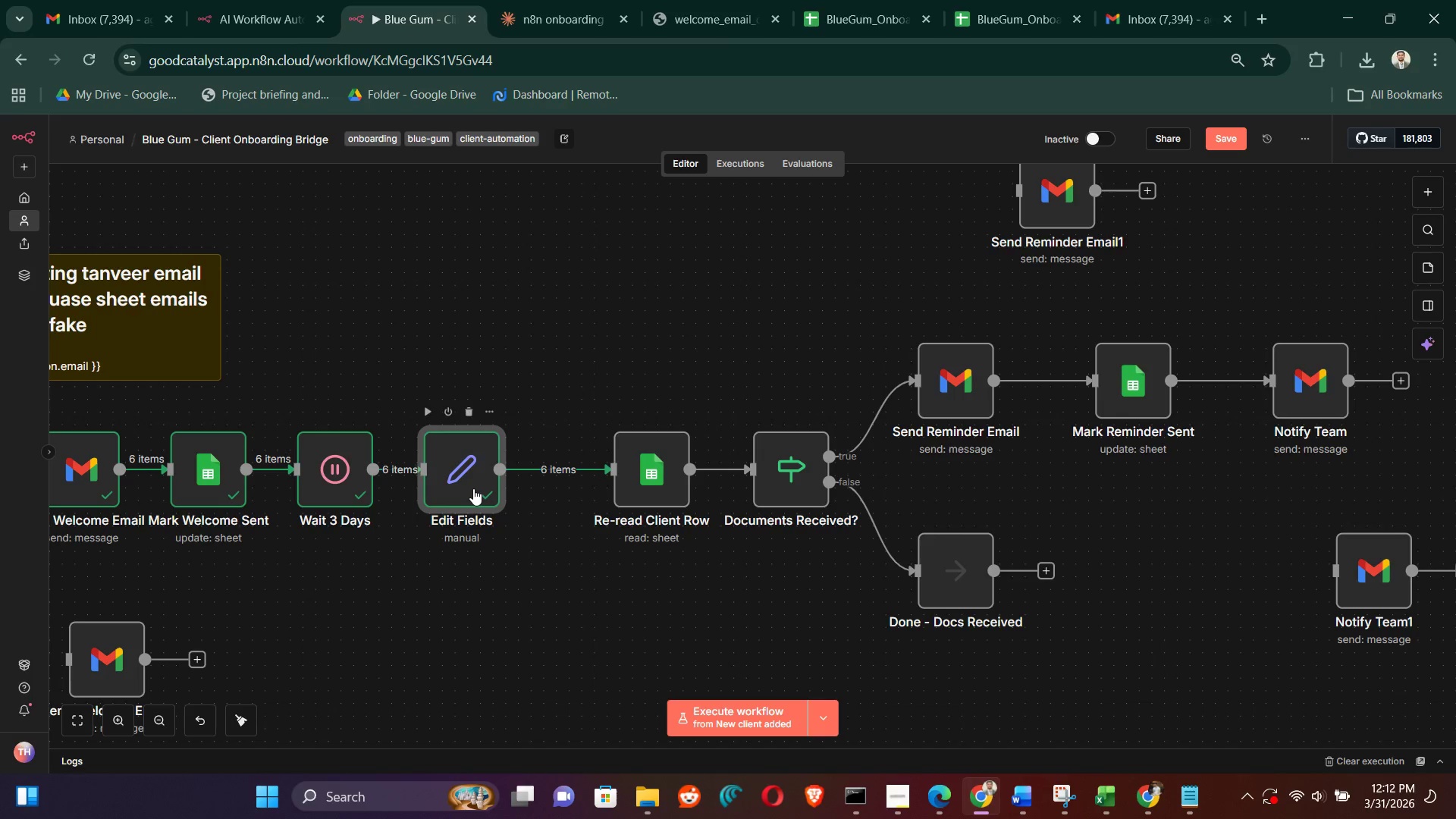 
double_click([473, 488])
 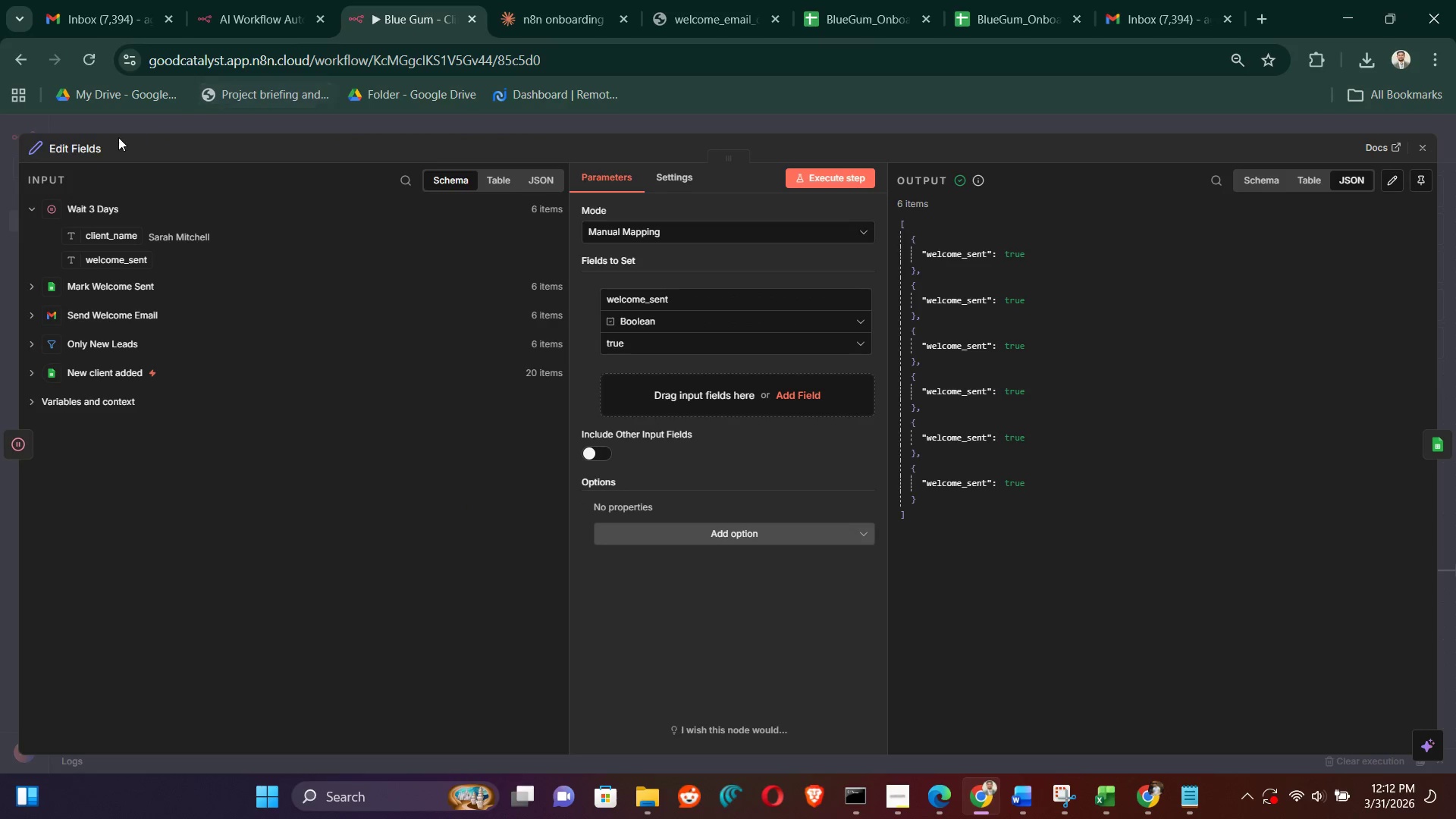 
left_click([84, 153])
 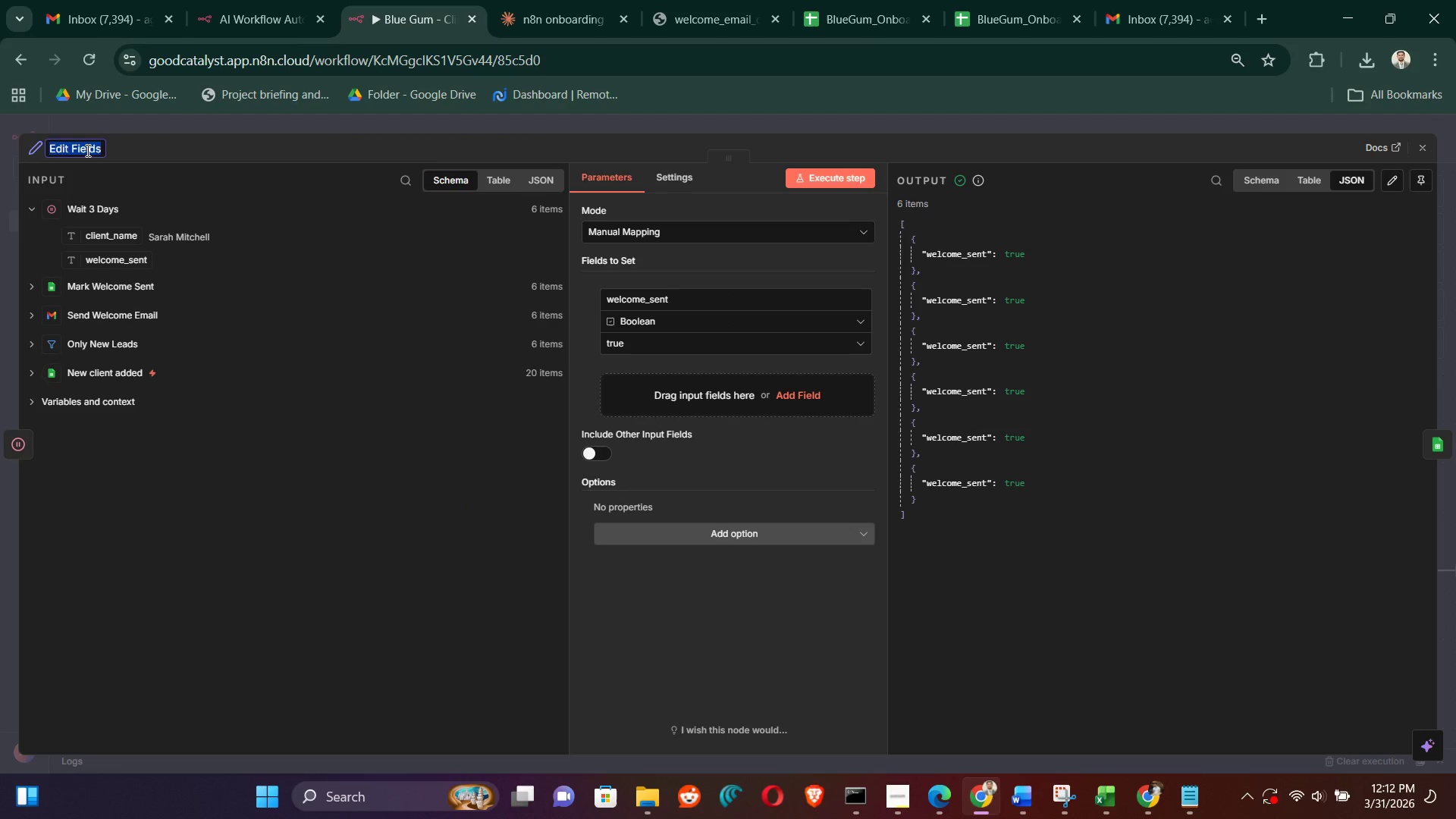 
key(Backspace)
type(Editing True)
 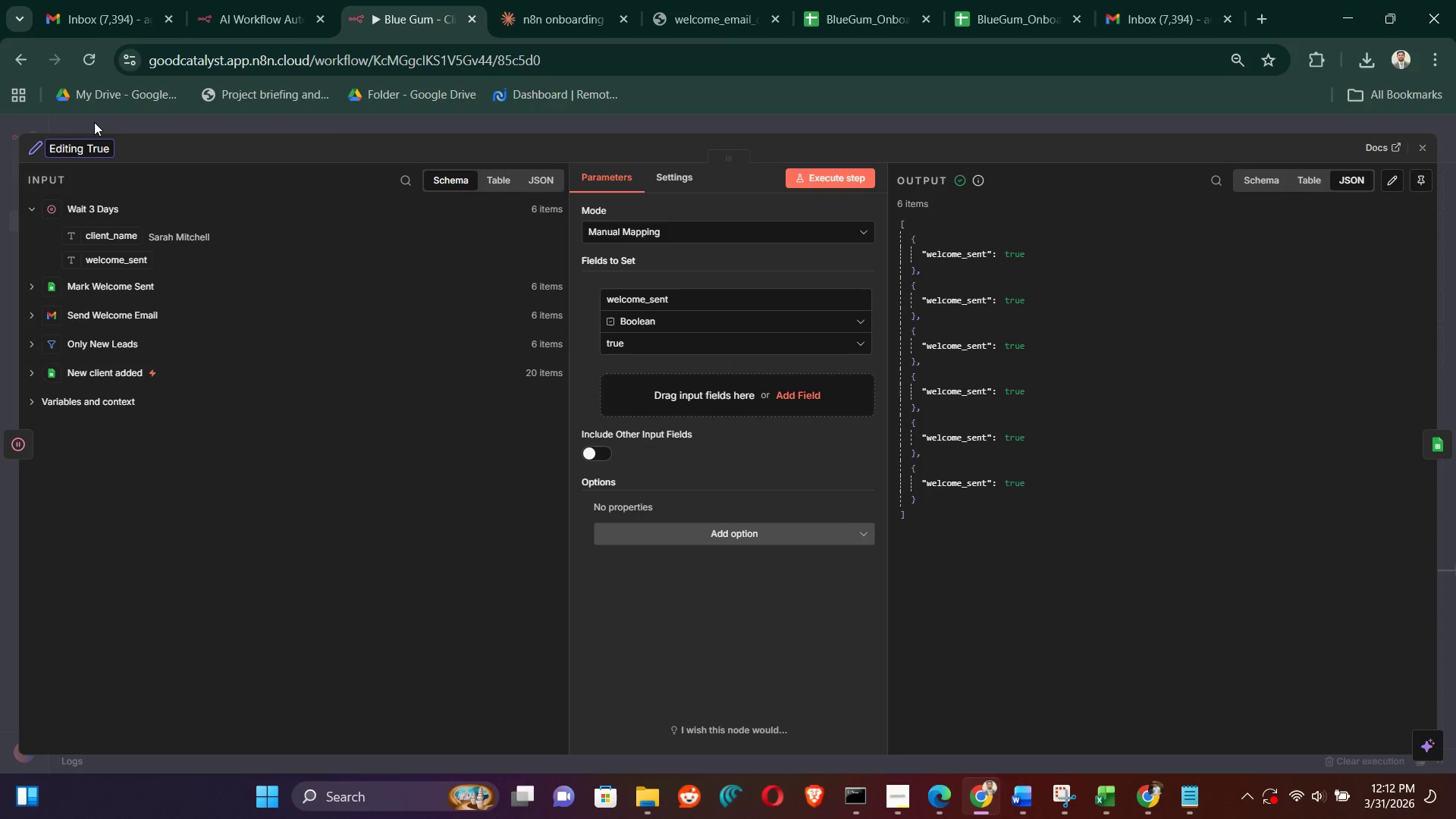 
key(Backspace)
key(Backspace)
key(Backspace)
key(Backspace)
type(welcome sent)
 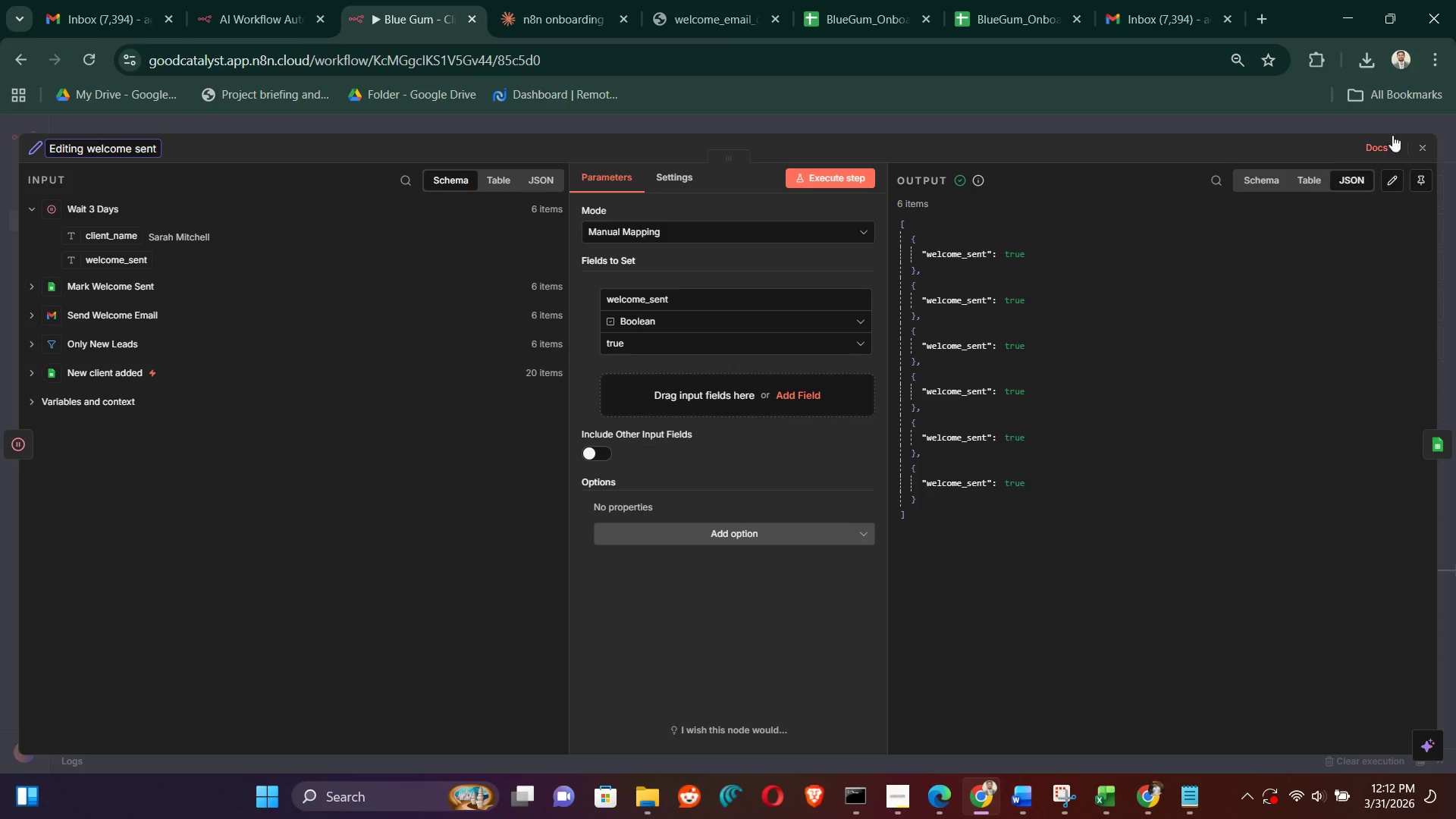 
left_click([1424, 155])
 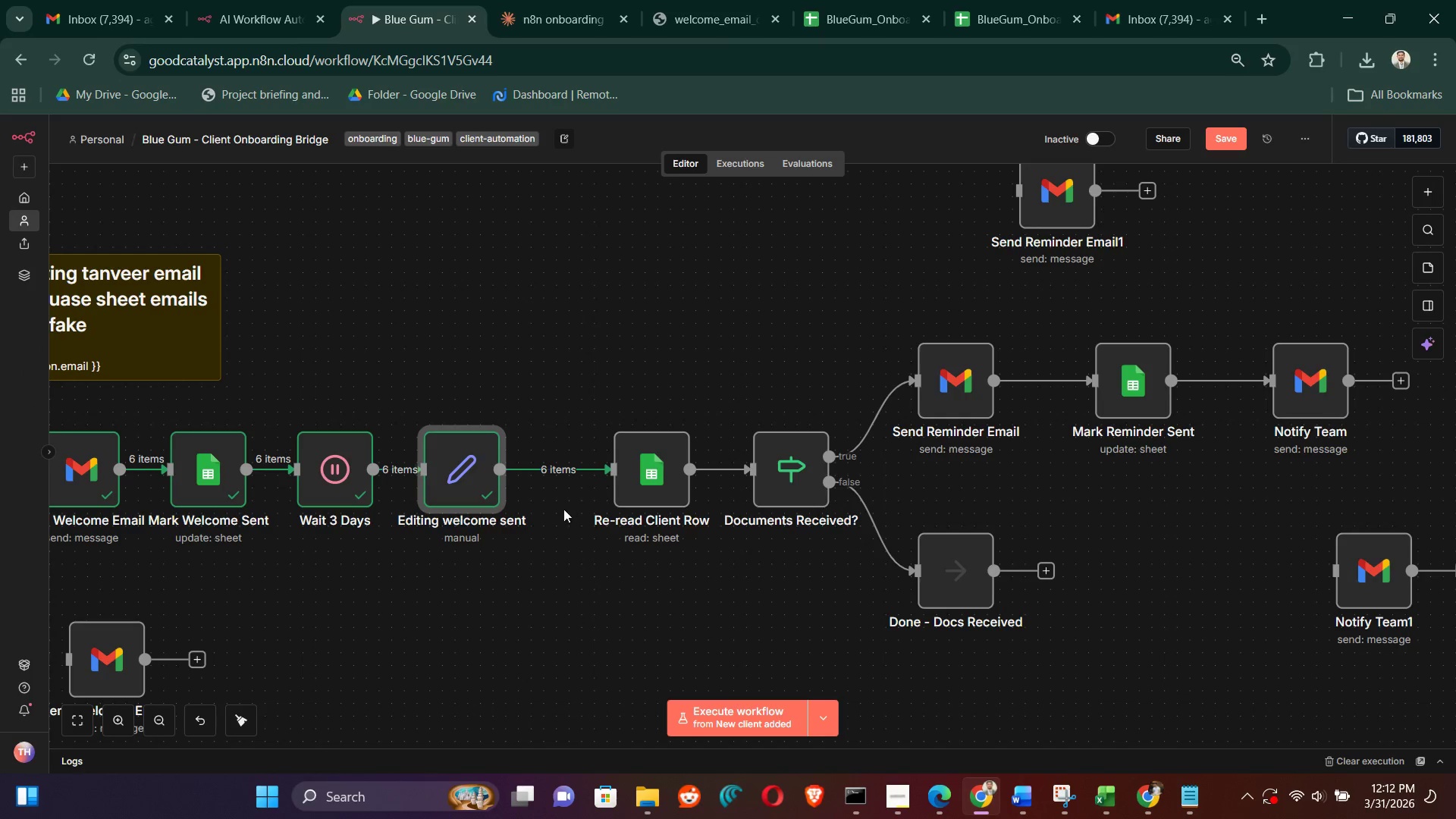 
left_click([564, 637])
 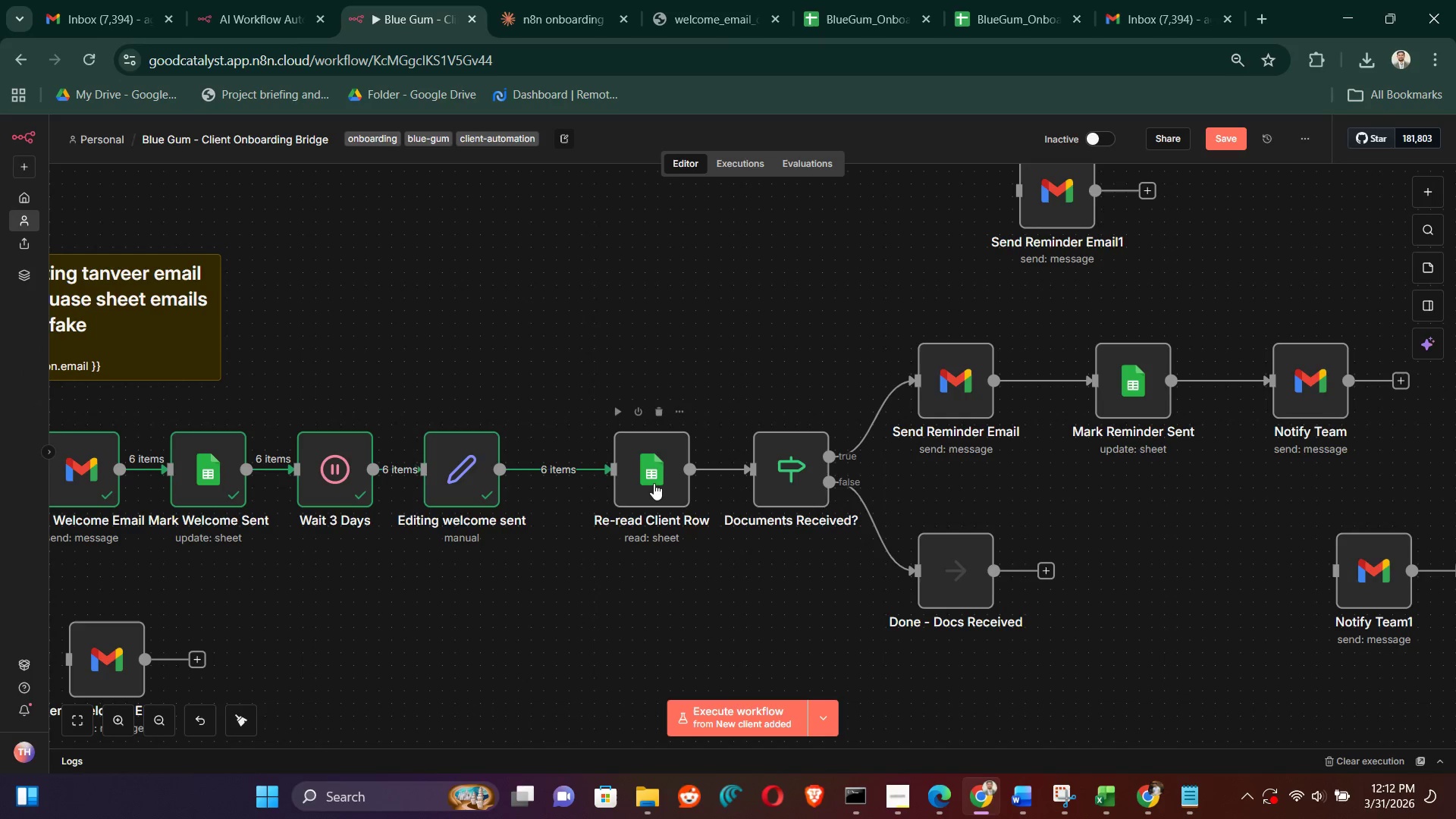 
left_click([654, 482])
 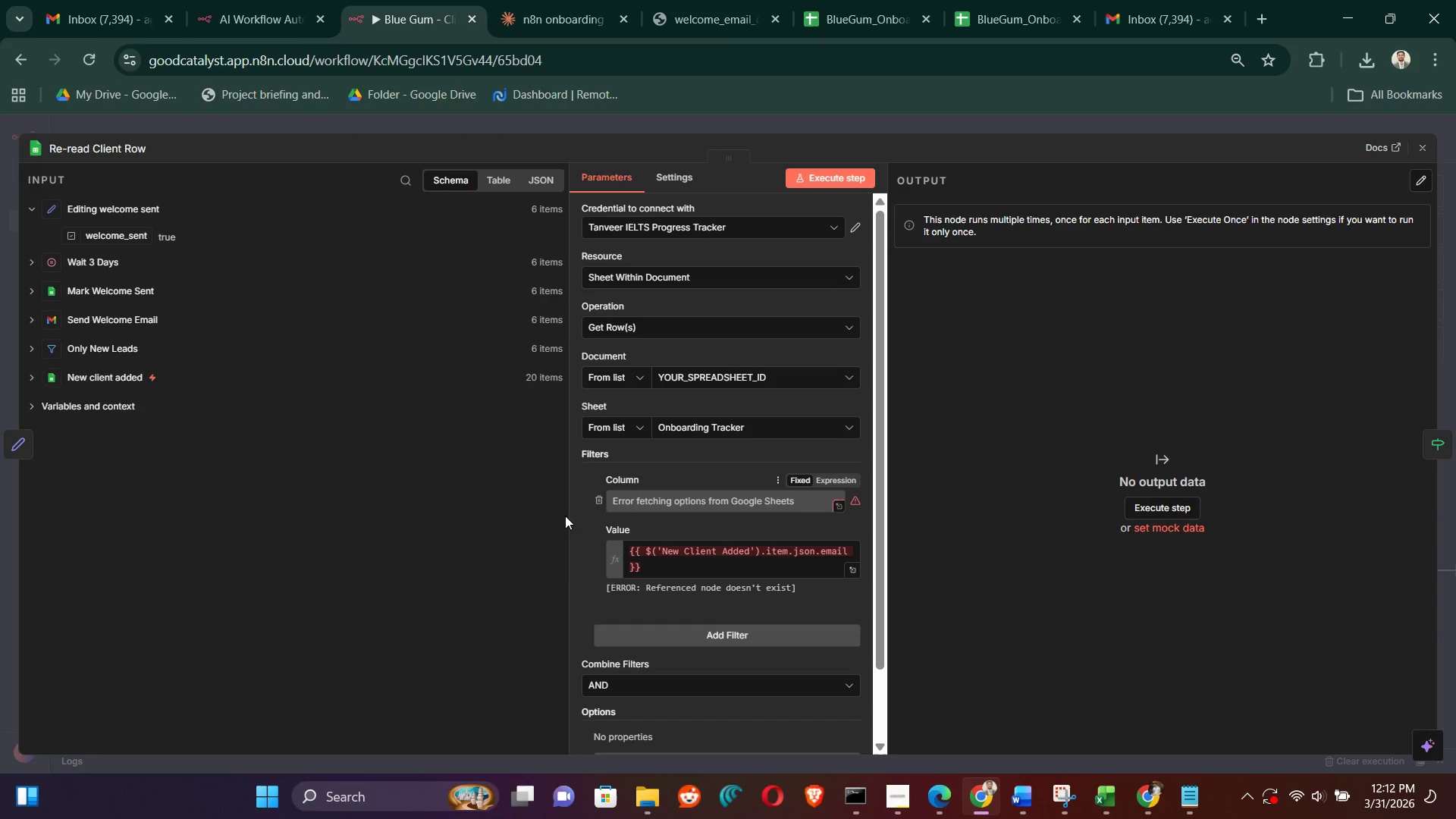 
left_click([852, 373])
 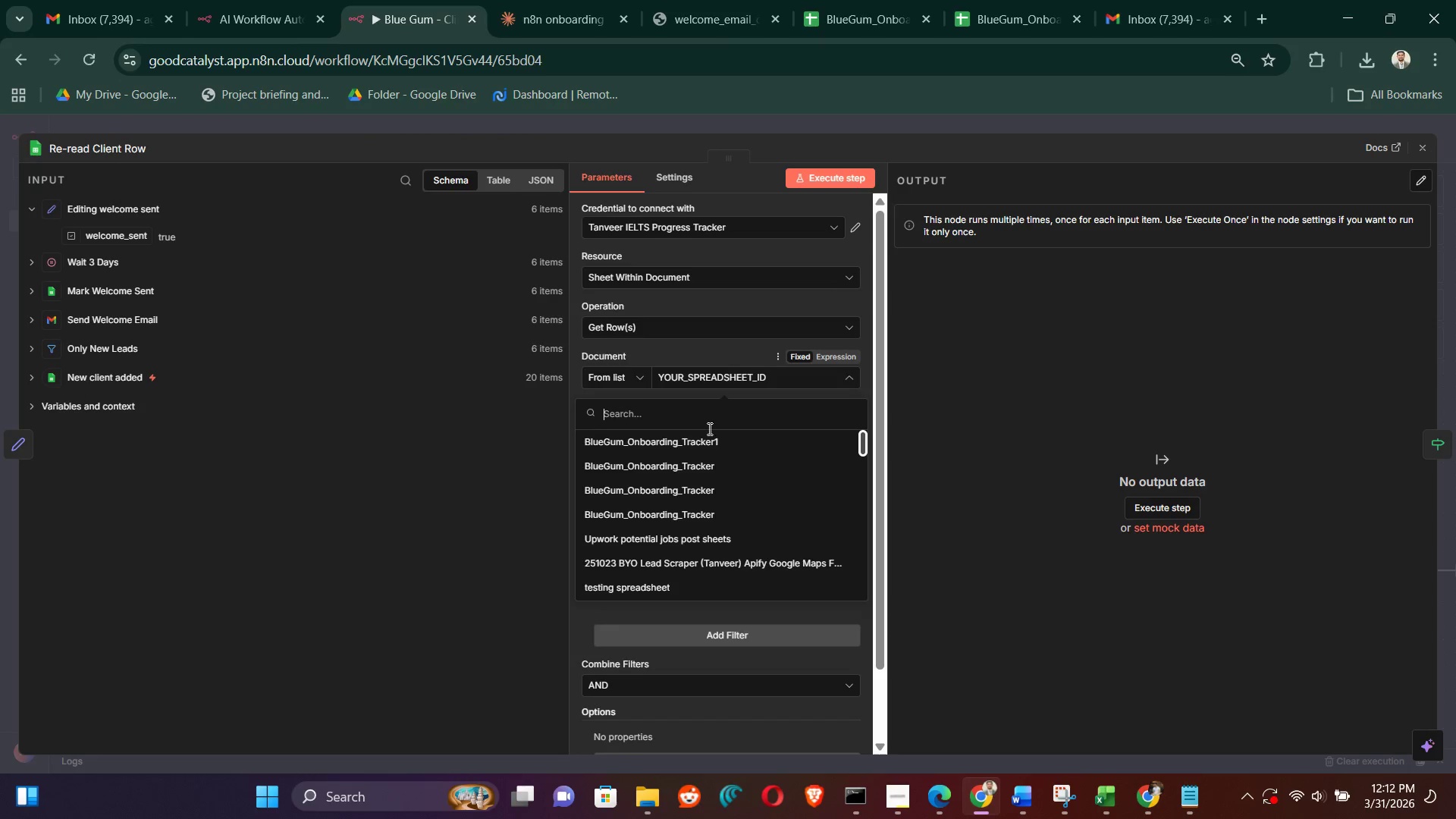 
left_click([707, 447])
 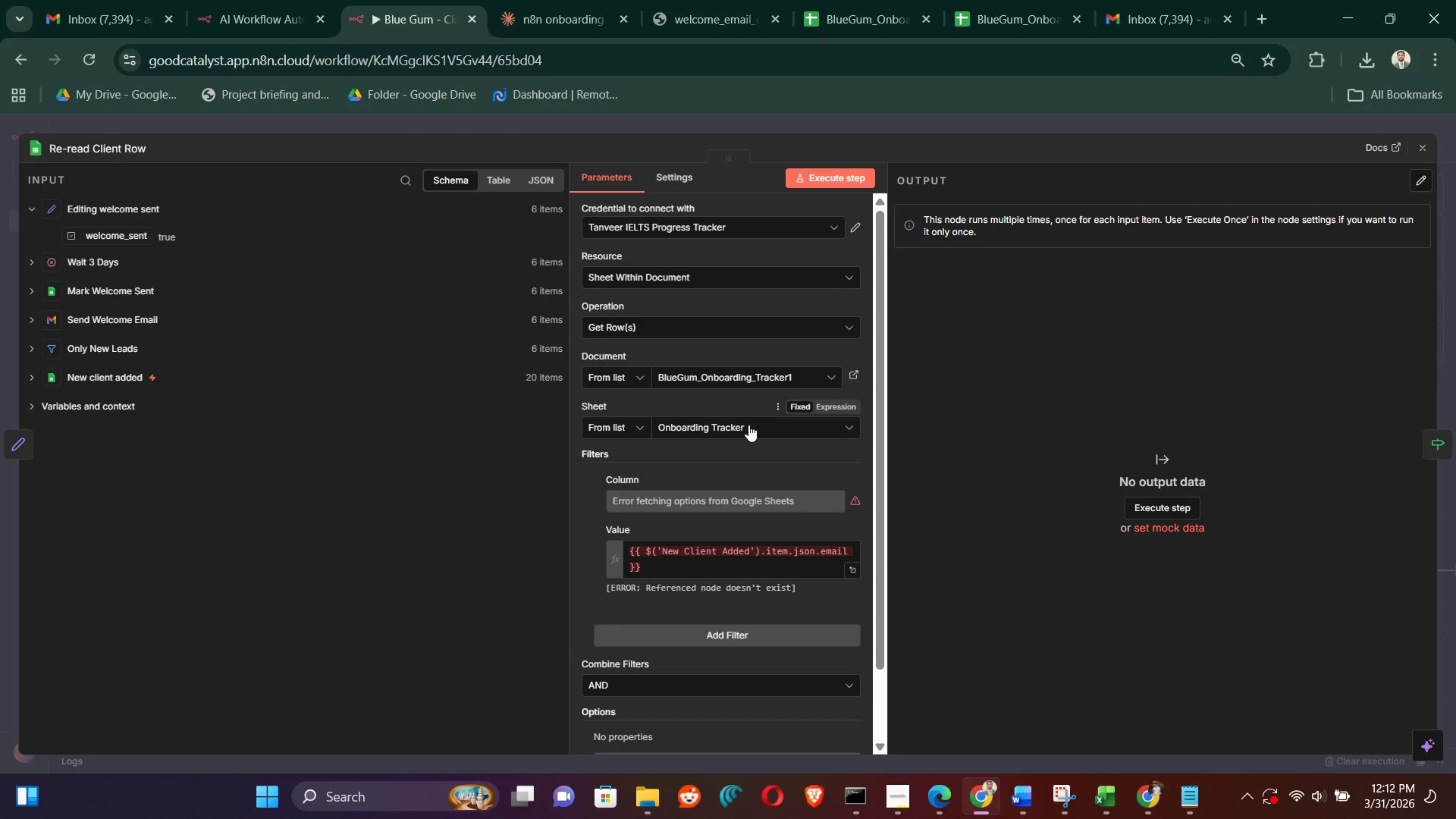 
left_click([748, 425])
 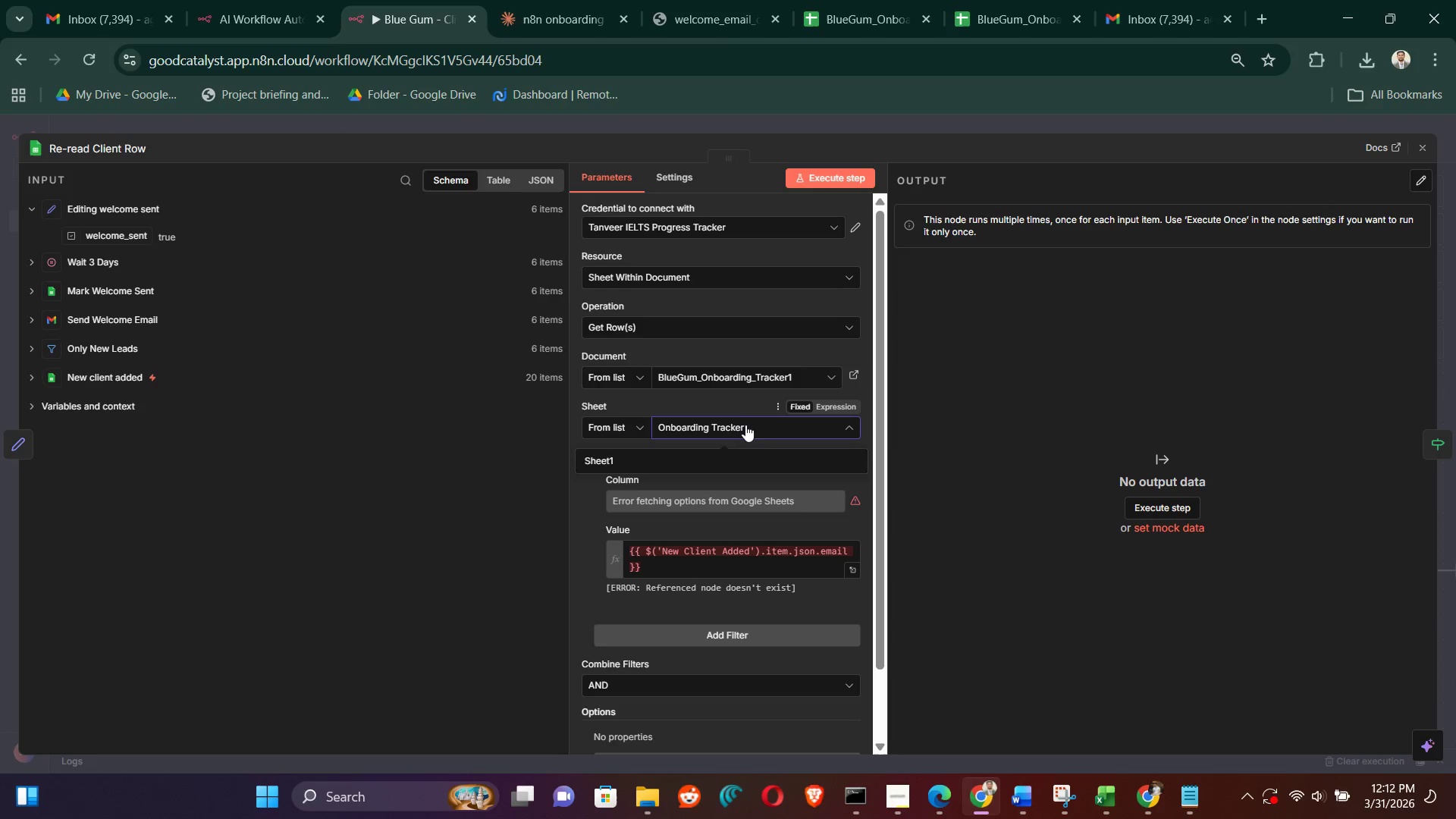 
left_click([775, 432])
 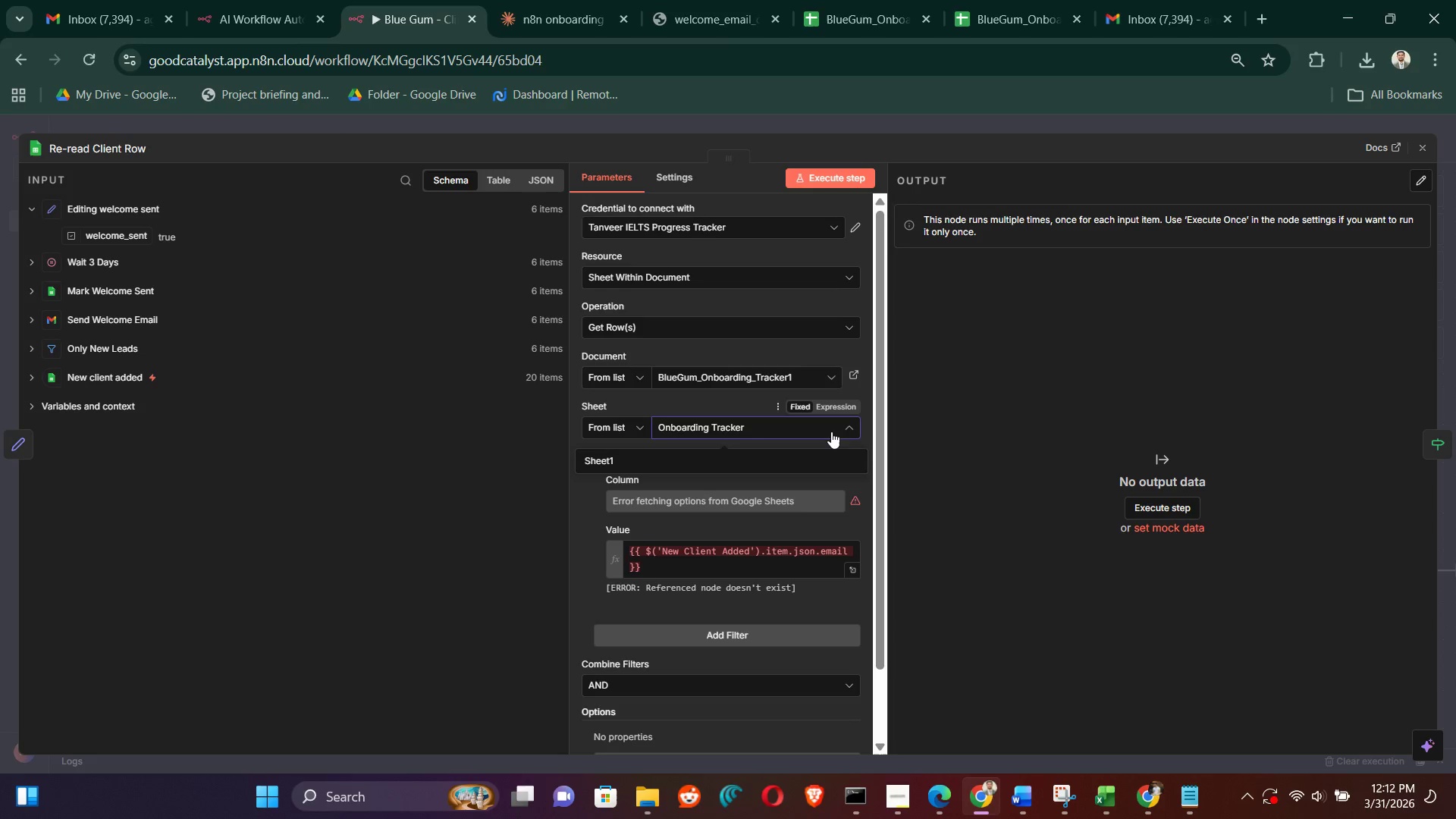 
left_click([830, 431])
 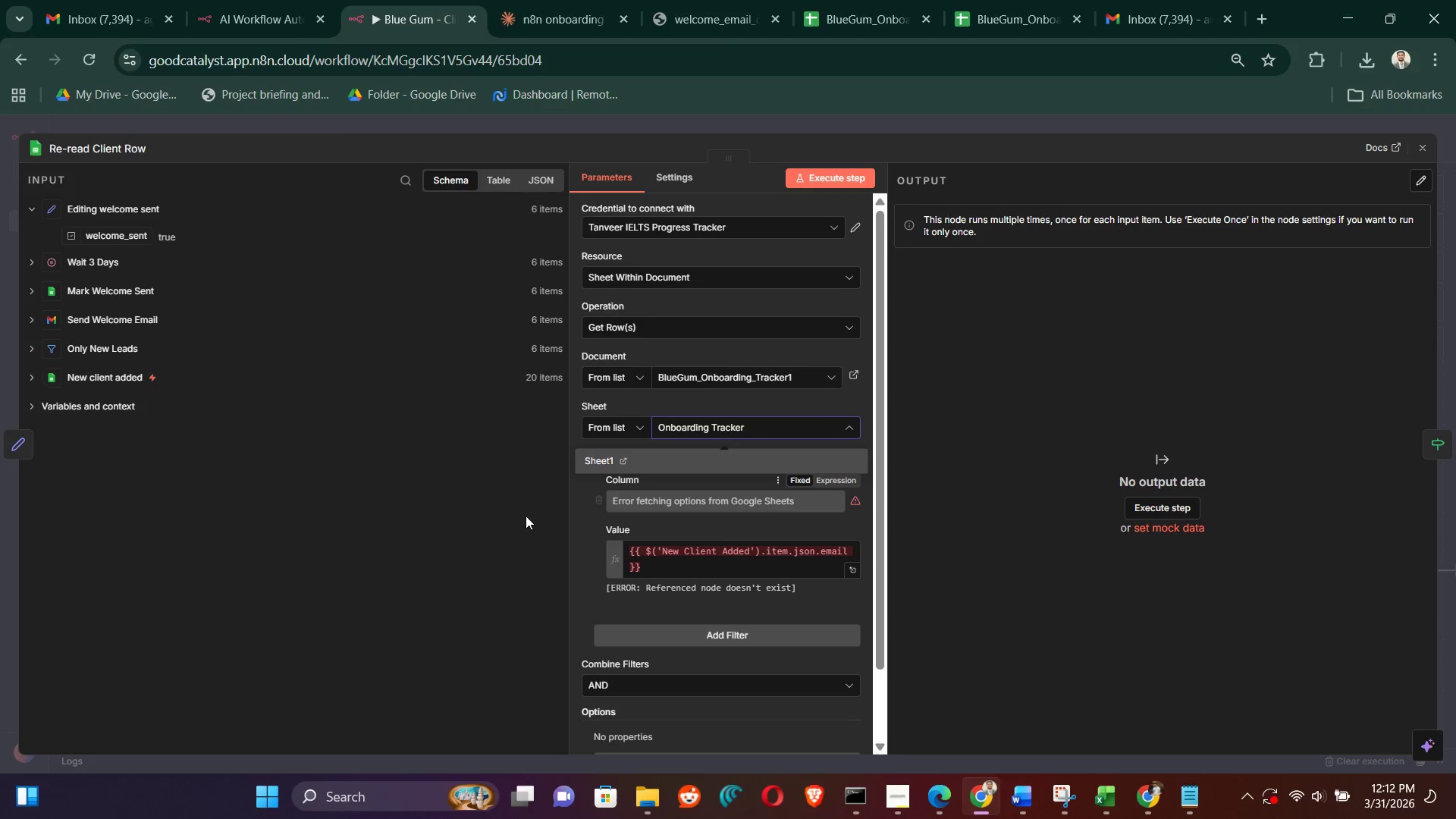 
left_click([423, 541])
 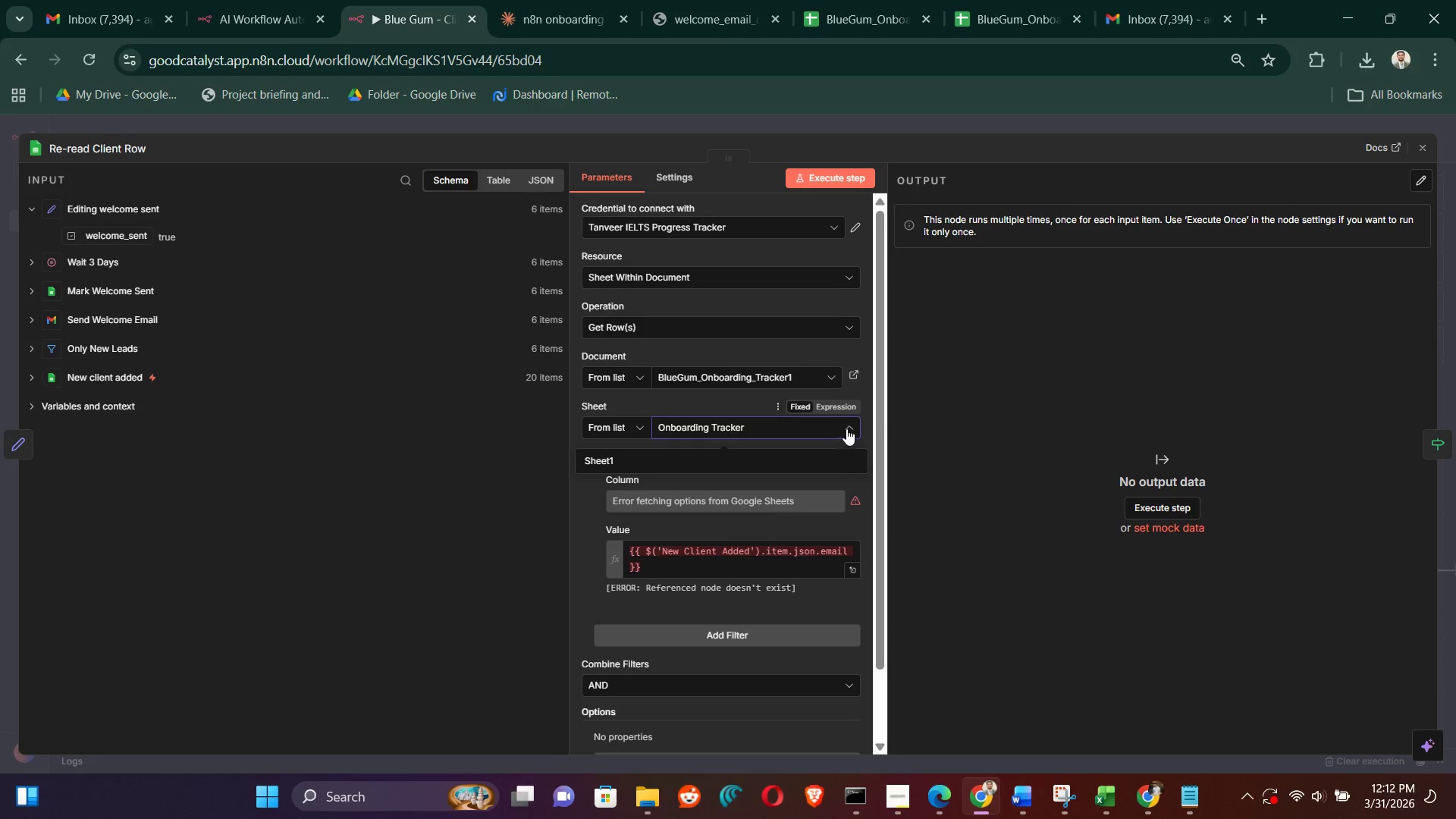 
left_click([618, 457])
 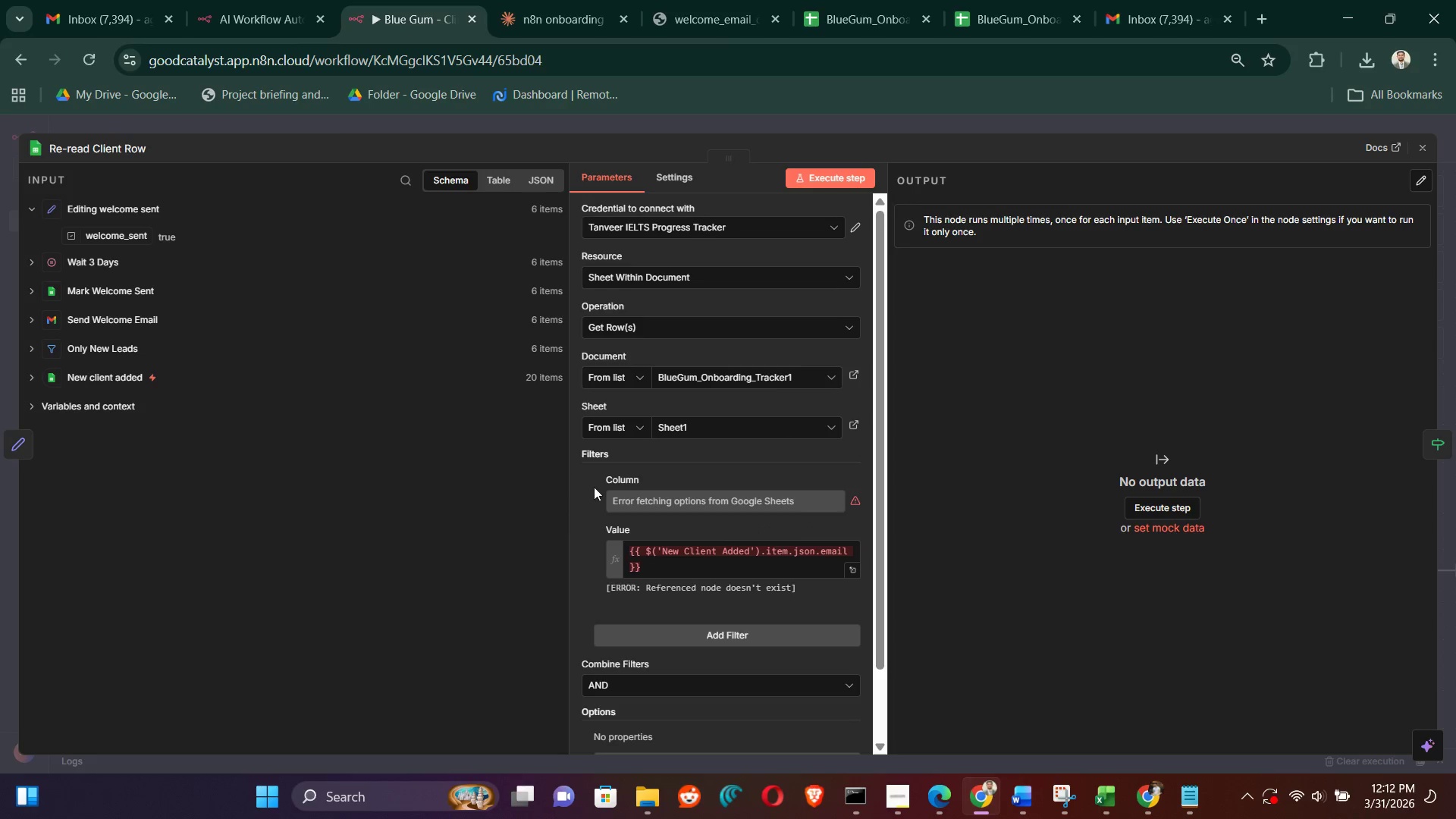 
left_click([781, 506])
 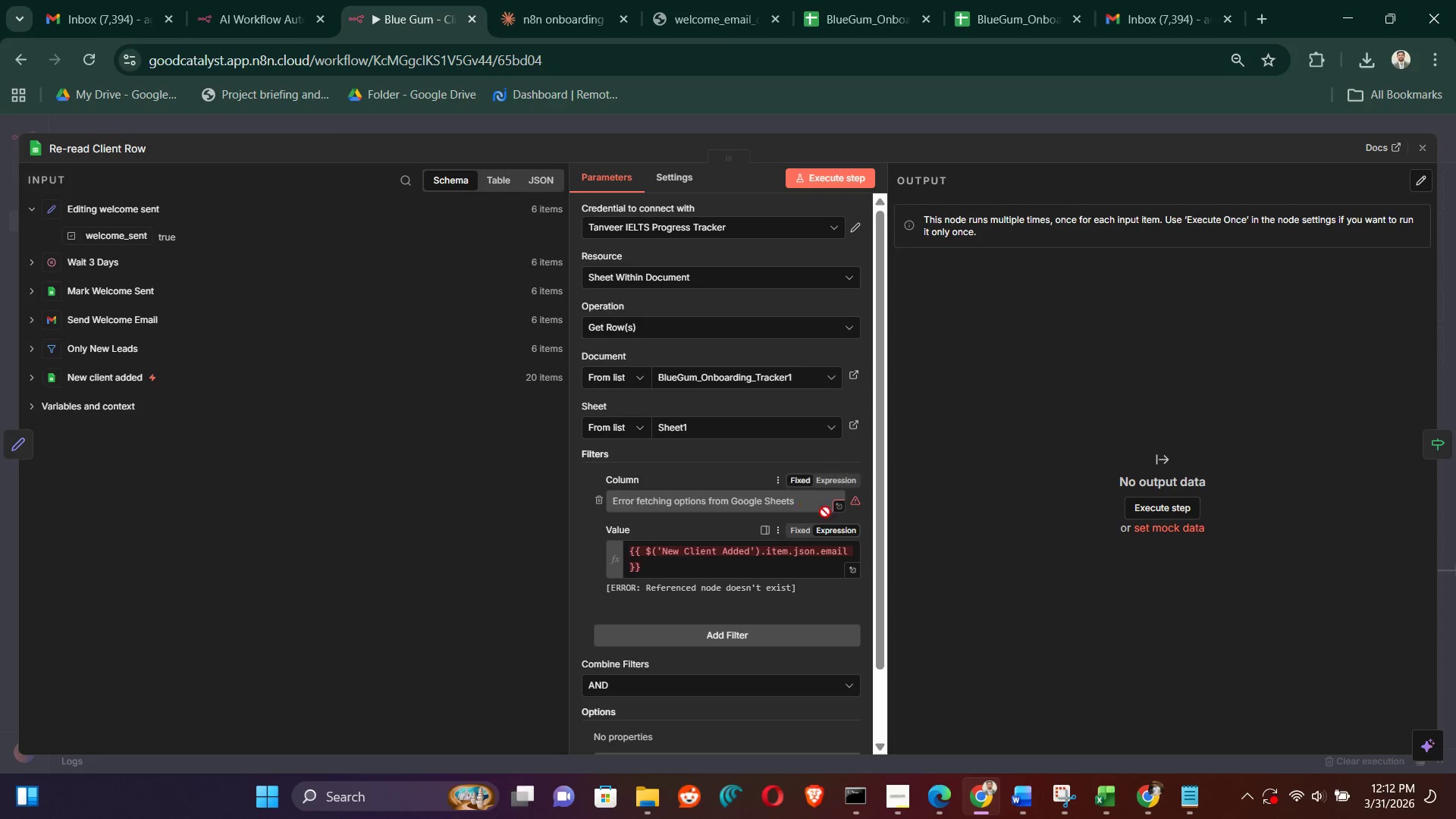 
left_click([857, 504])
 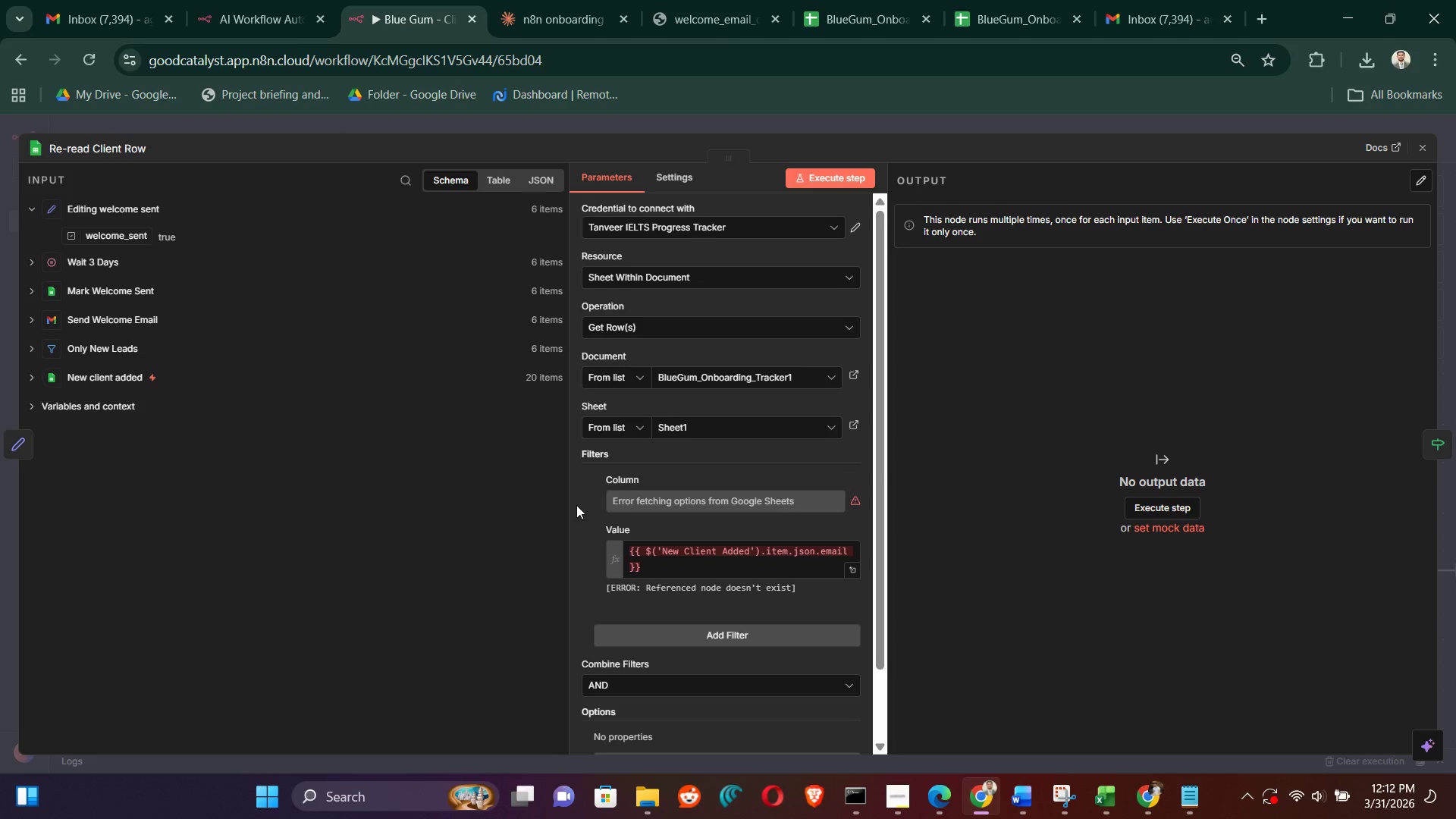 
left_click([603, 497])
 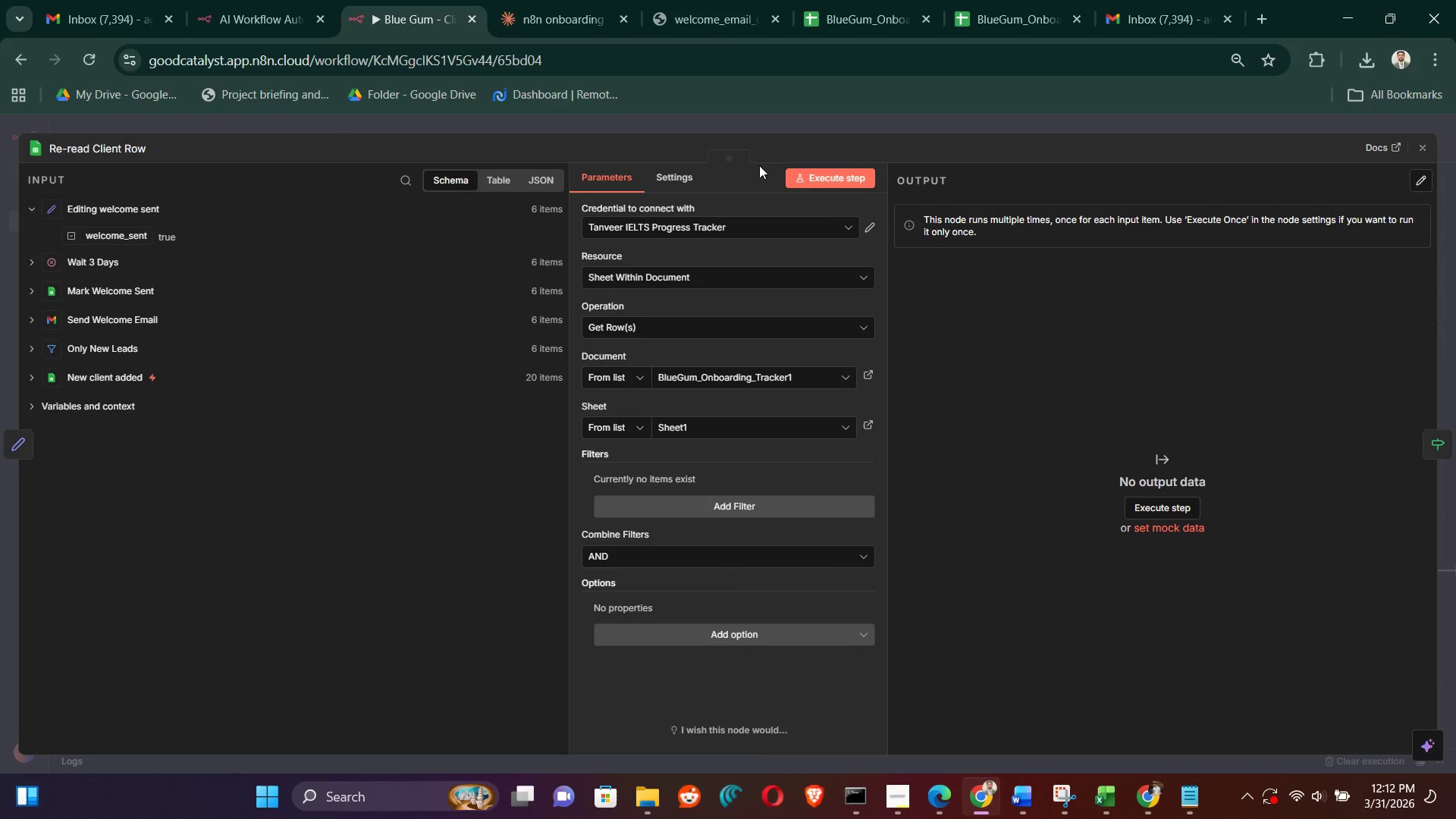 
left_click([758, 511])
 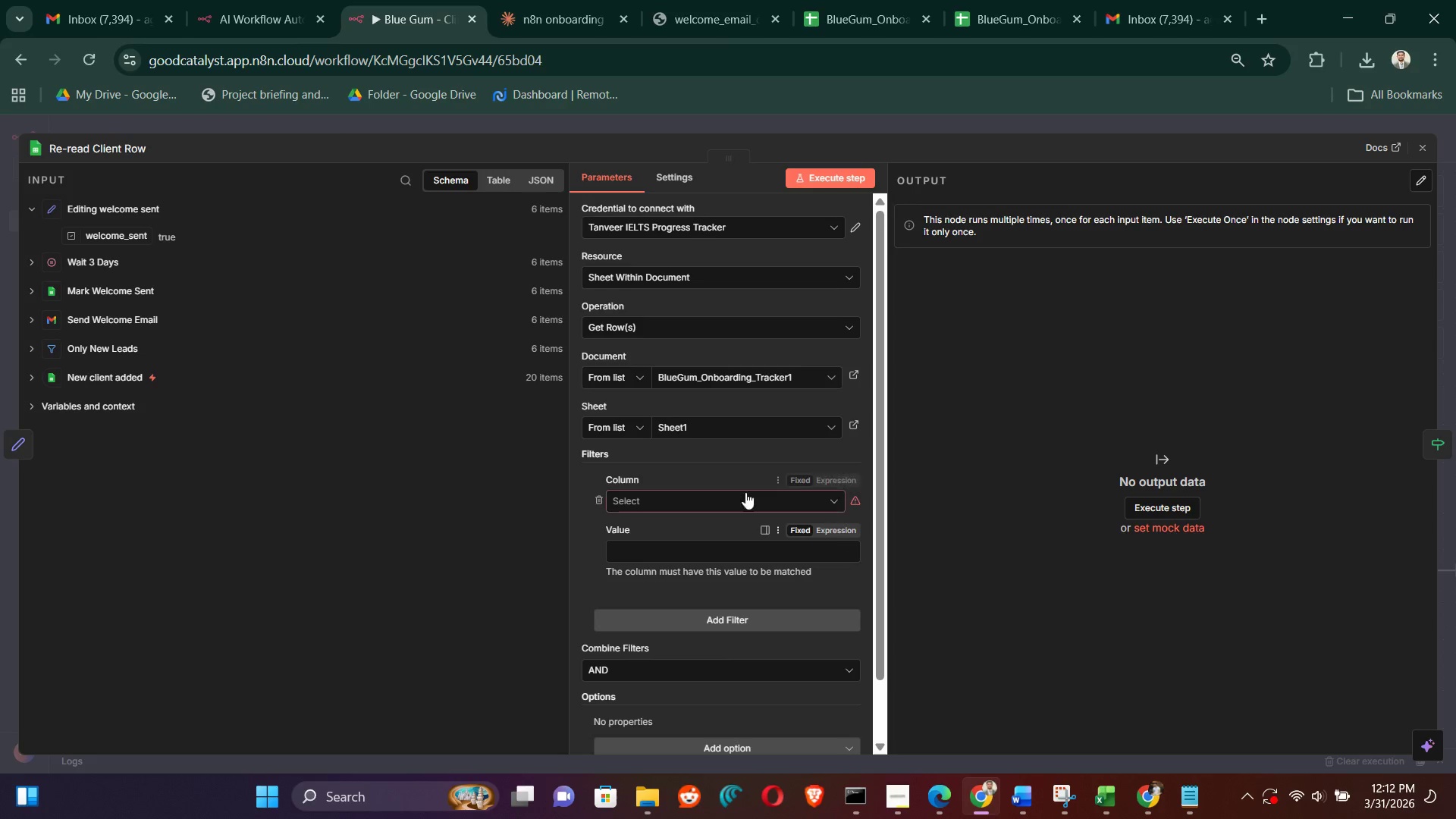 
left_click([803, 497])
 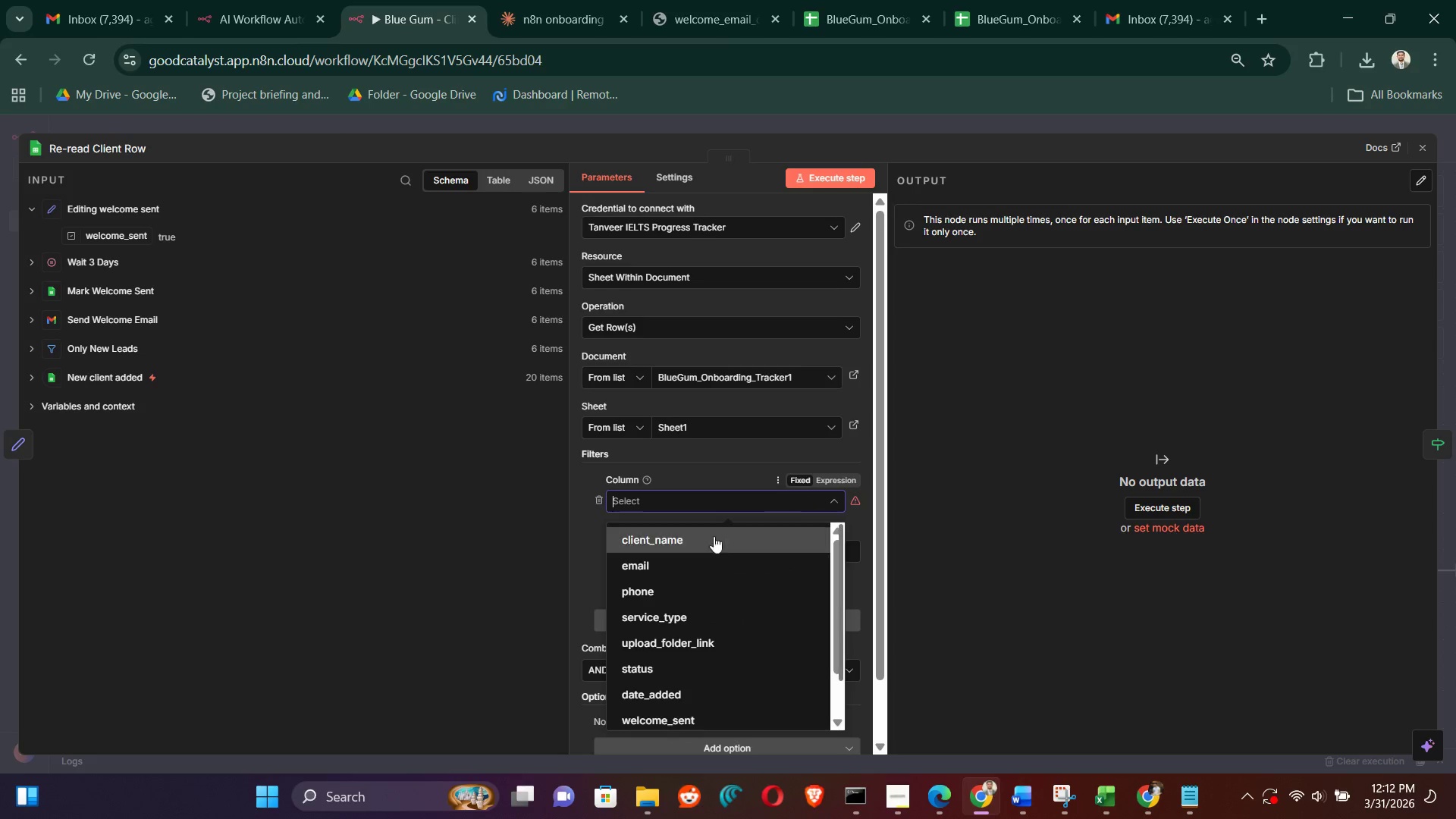 
left_click([692, 542])
 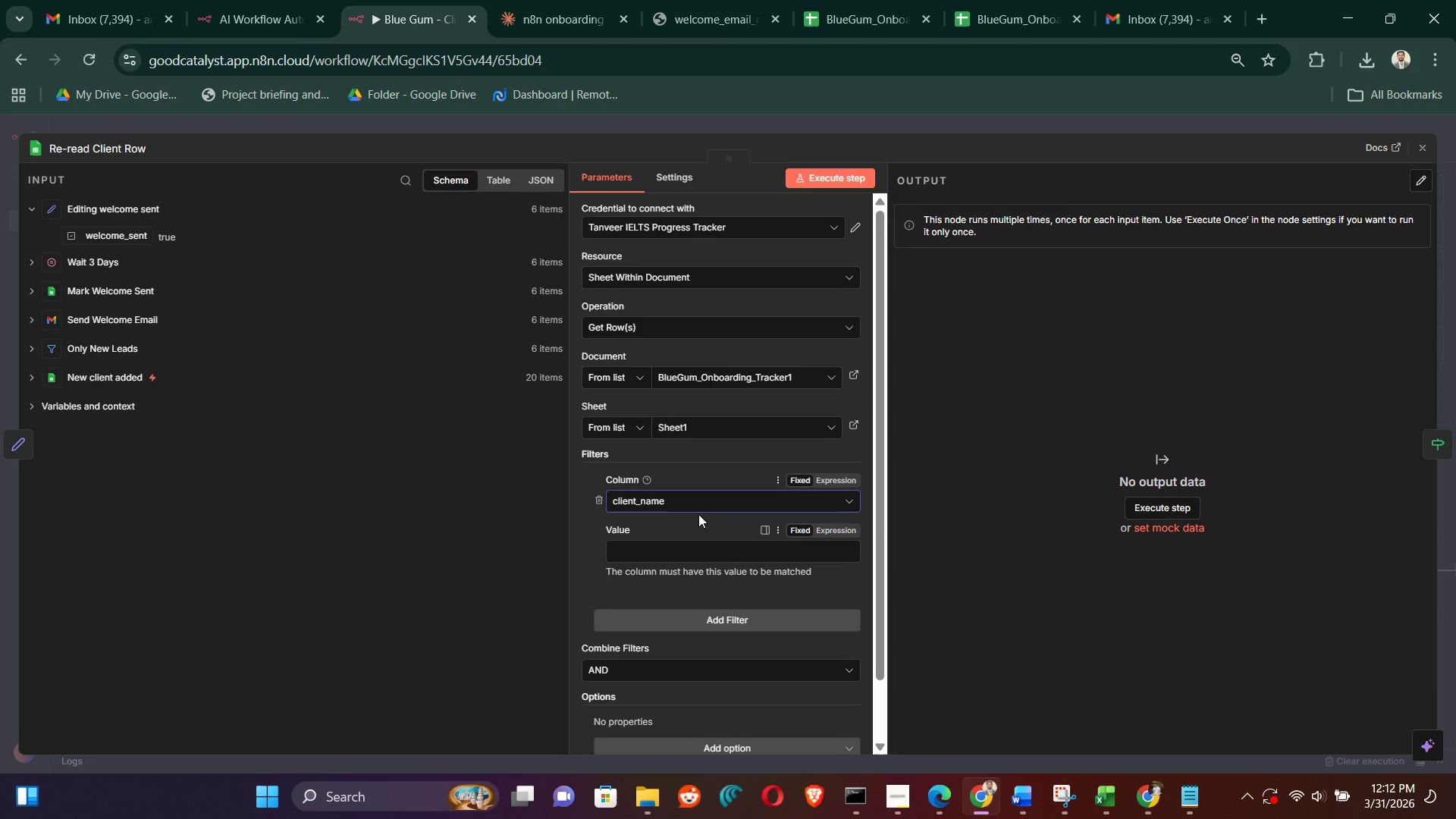 
left_click([718, 498])
 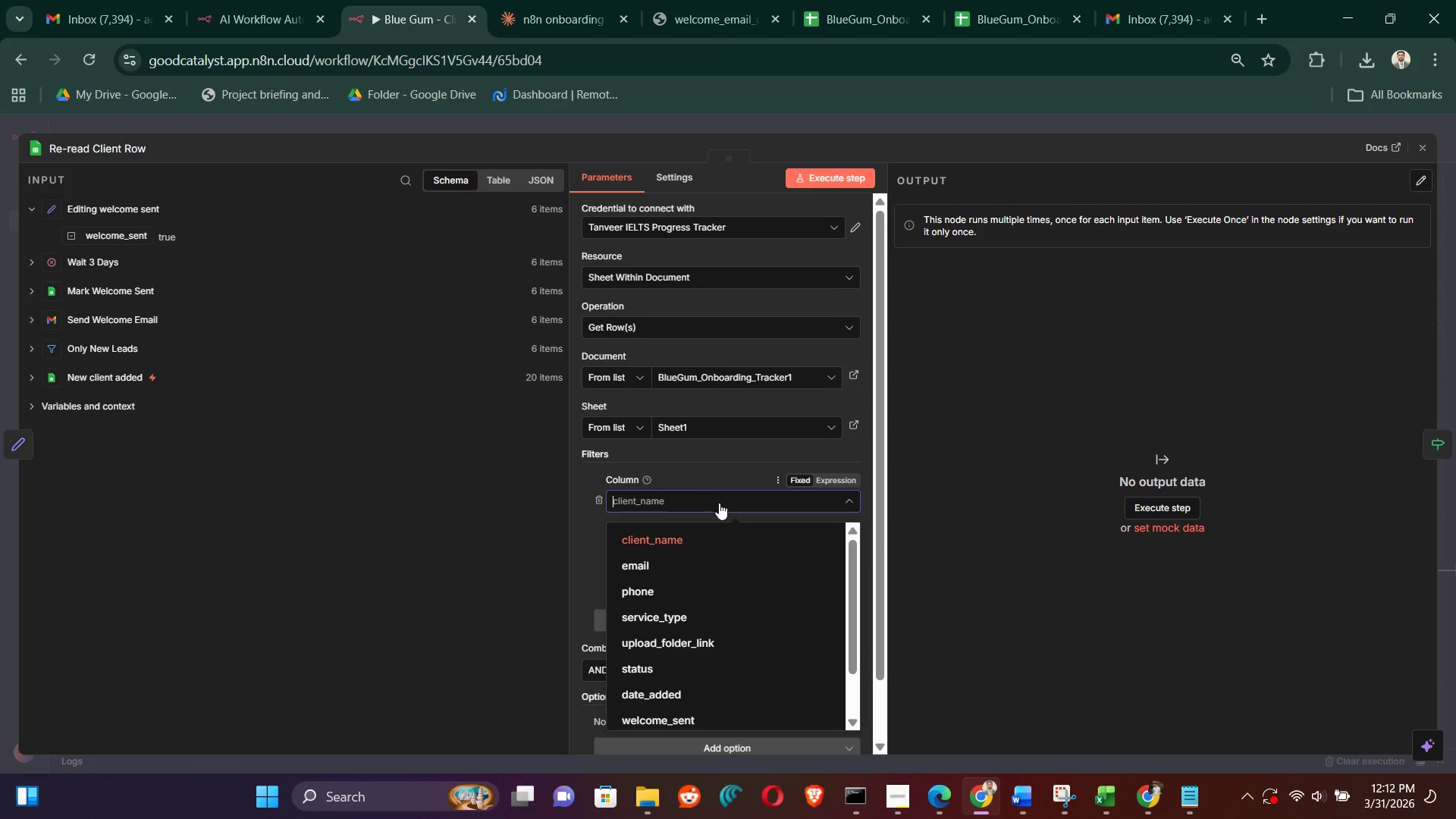 
scroll: coordinate [722, 609], scroll_direction: down, amount: 6.0
 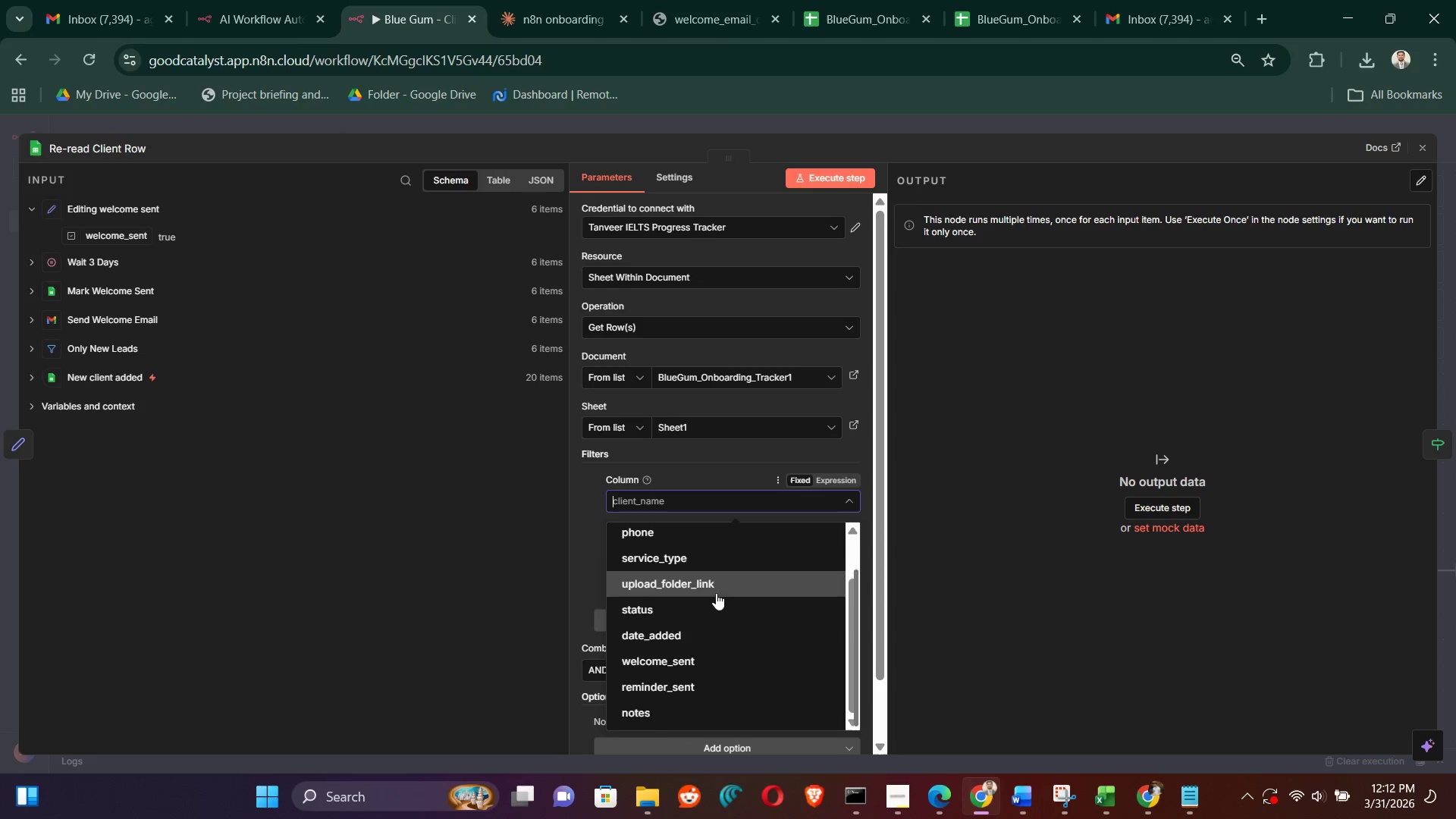 
scroll: coordinate [716, 592], scroll_direction: up, amount: 5.0
 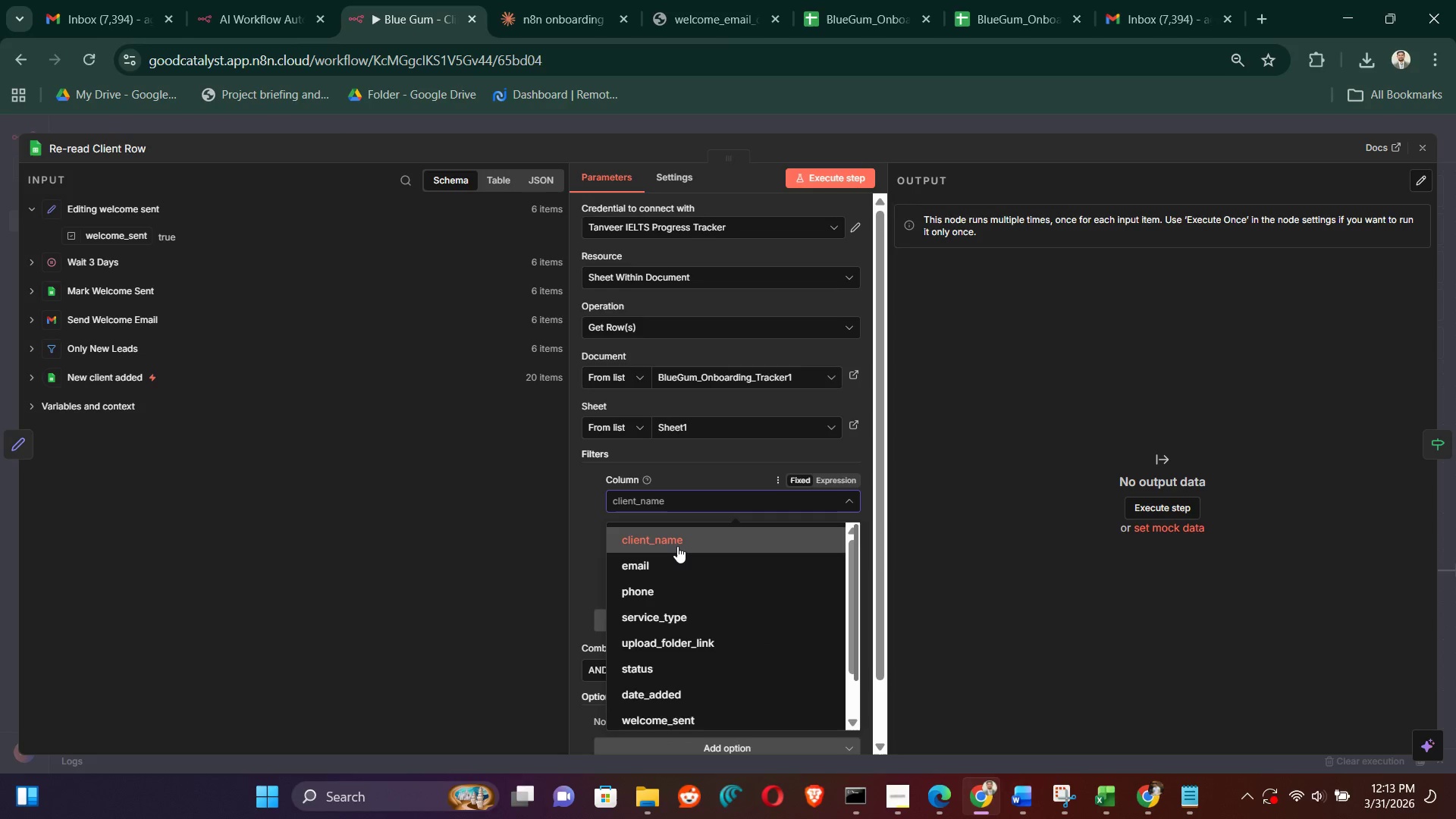 
left_click([677, 546])
 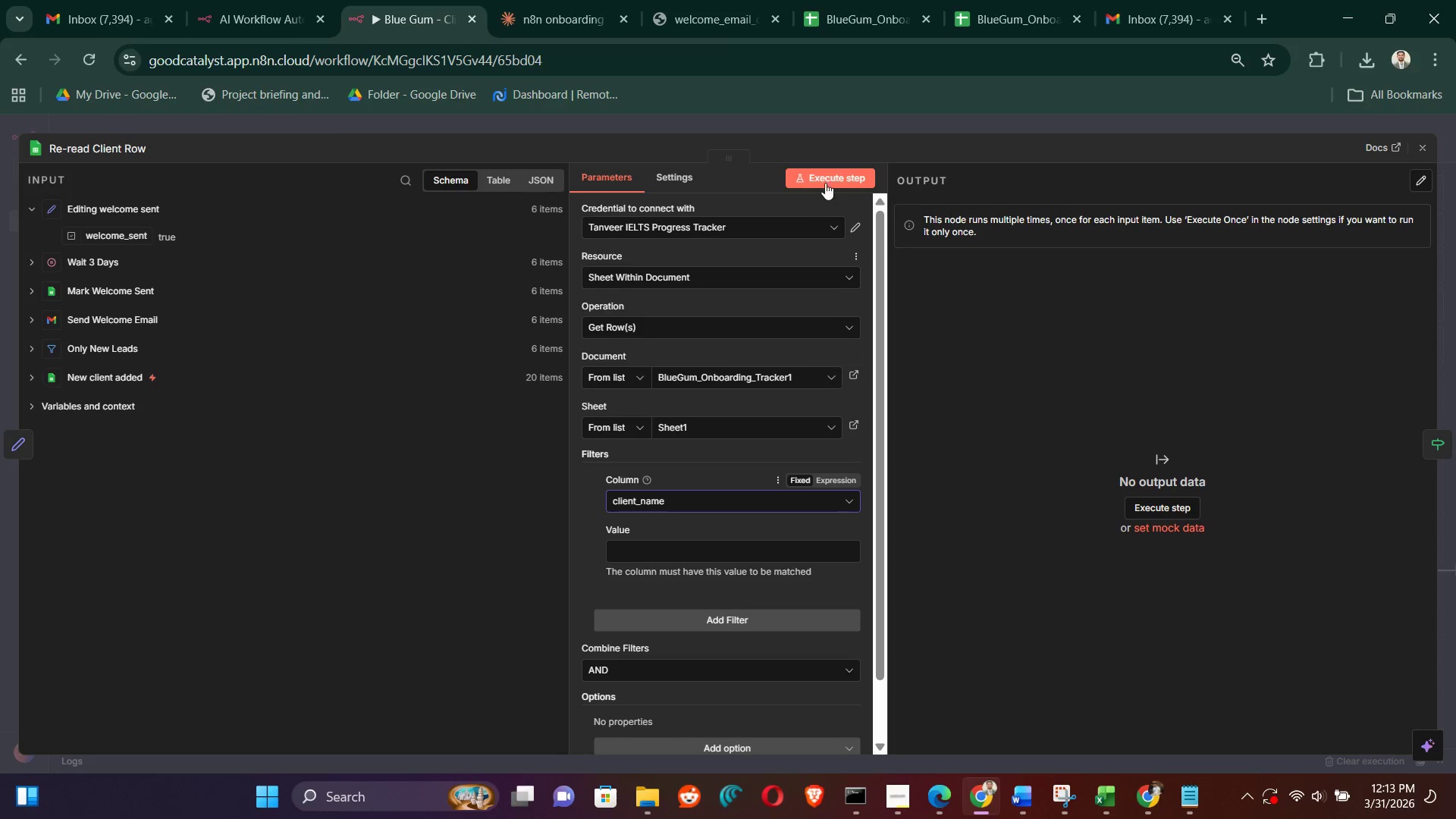 
wait(5.34)
 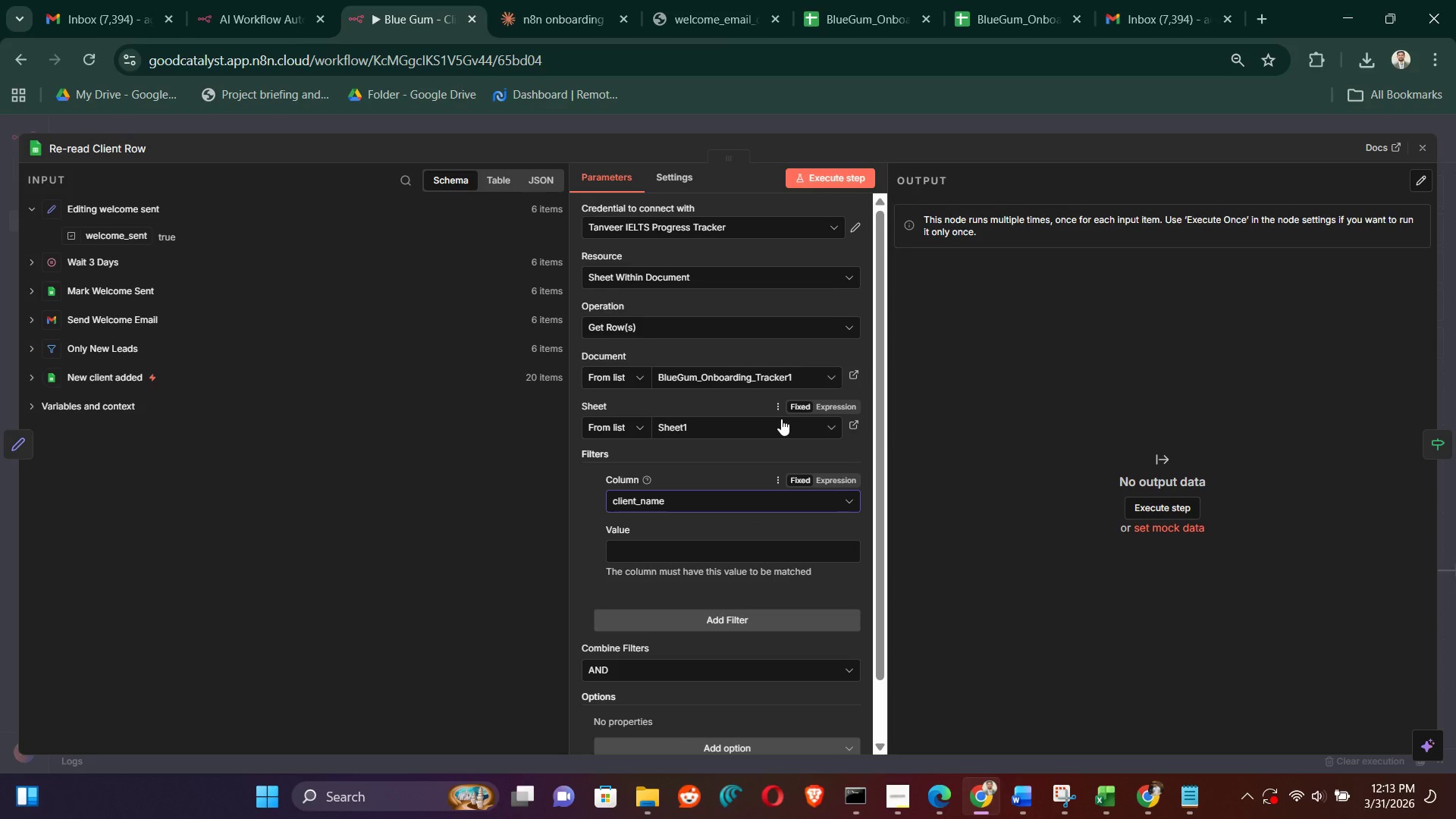 
left_click([817, 173])
 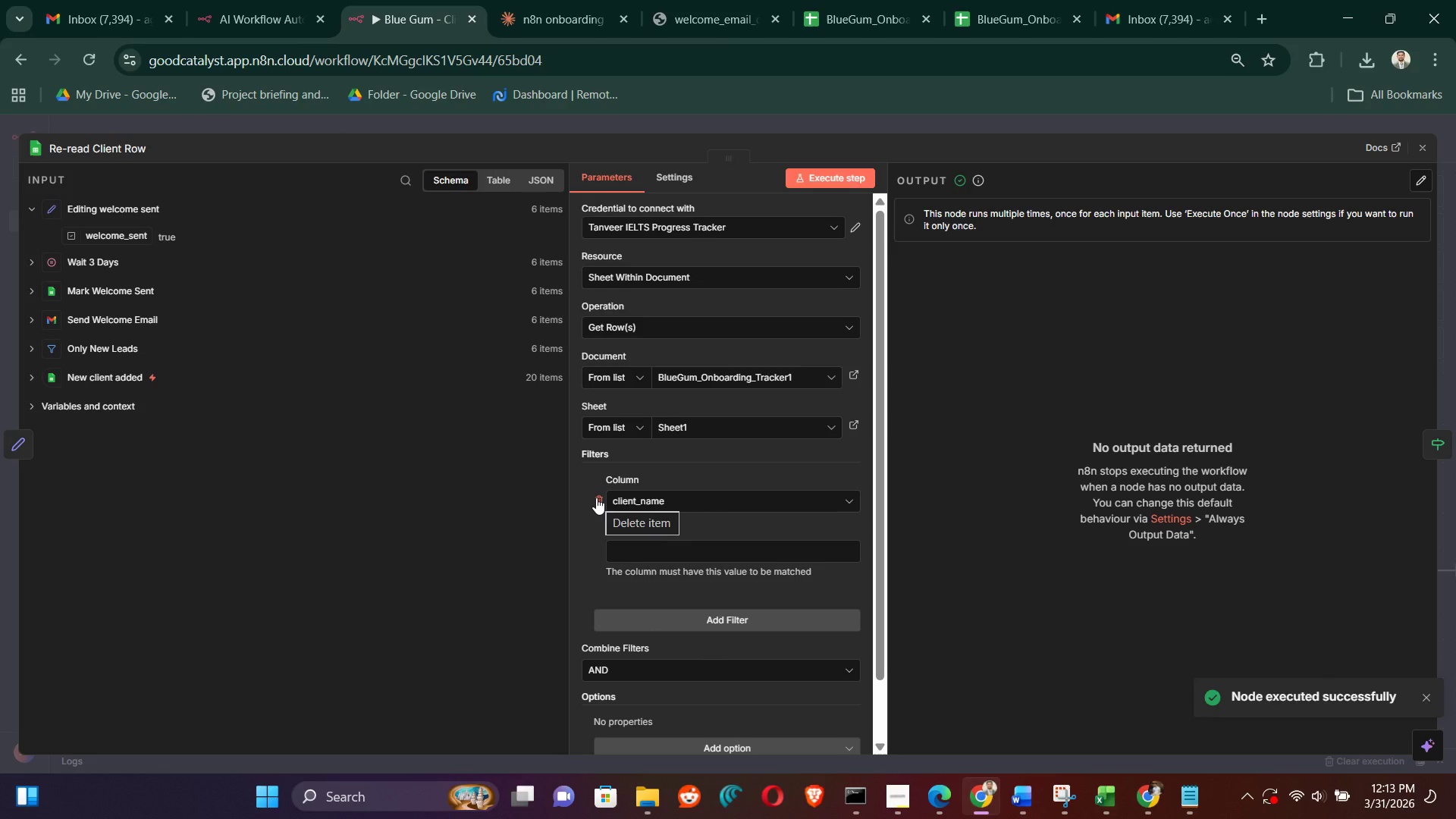 
wait(12.08)
 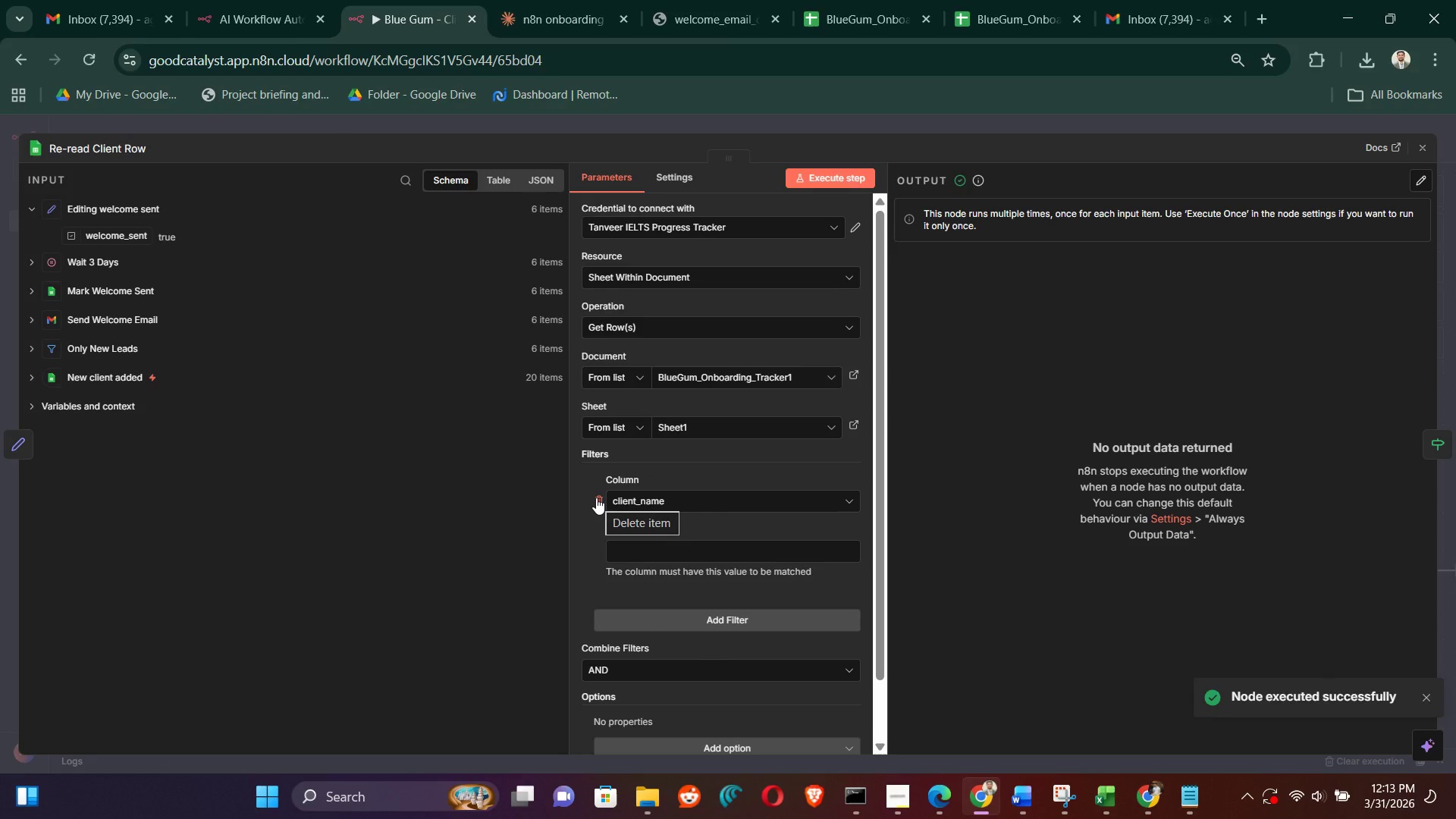 
left_click([596, 497])
 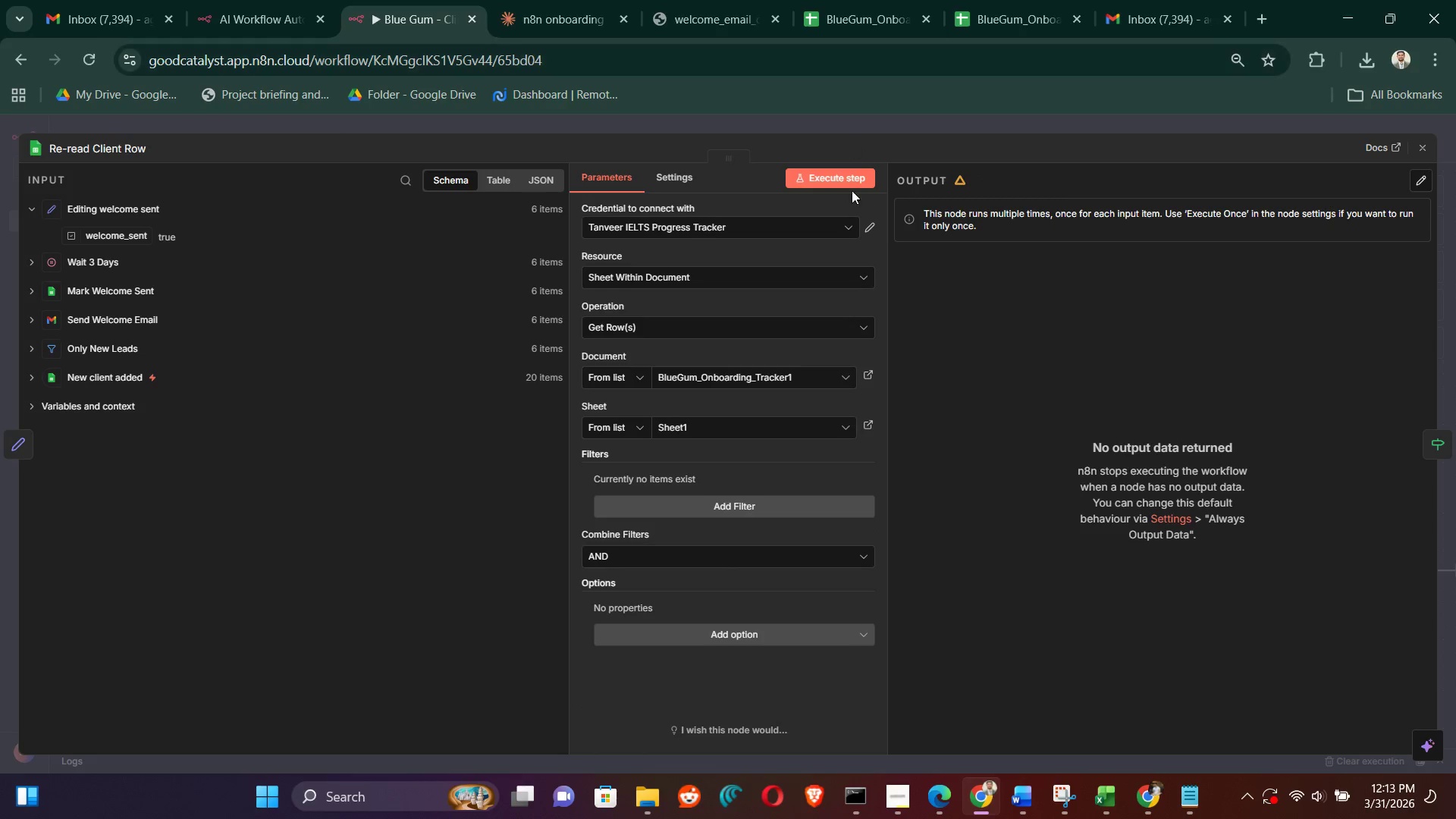 
left_click([849, 177])
 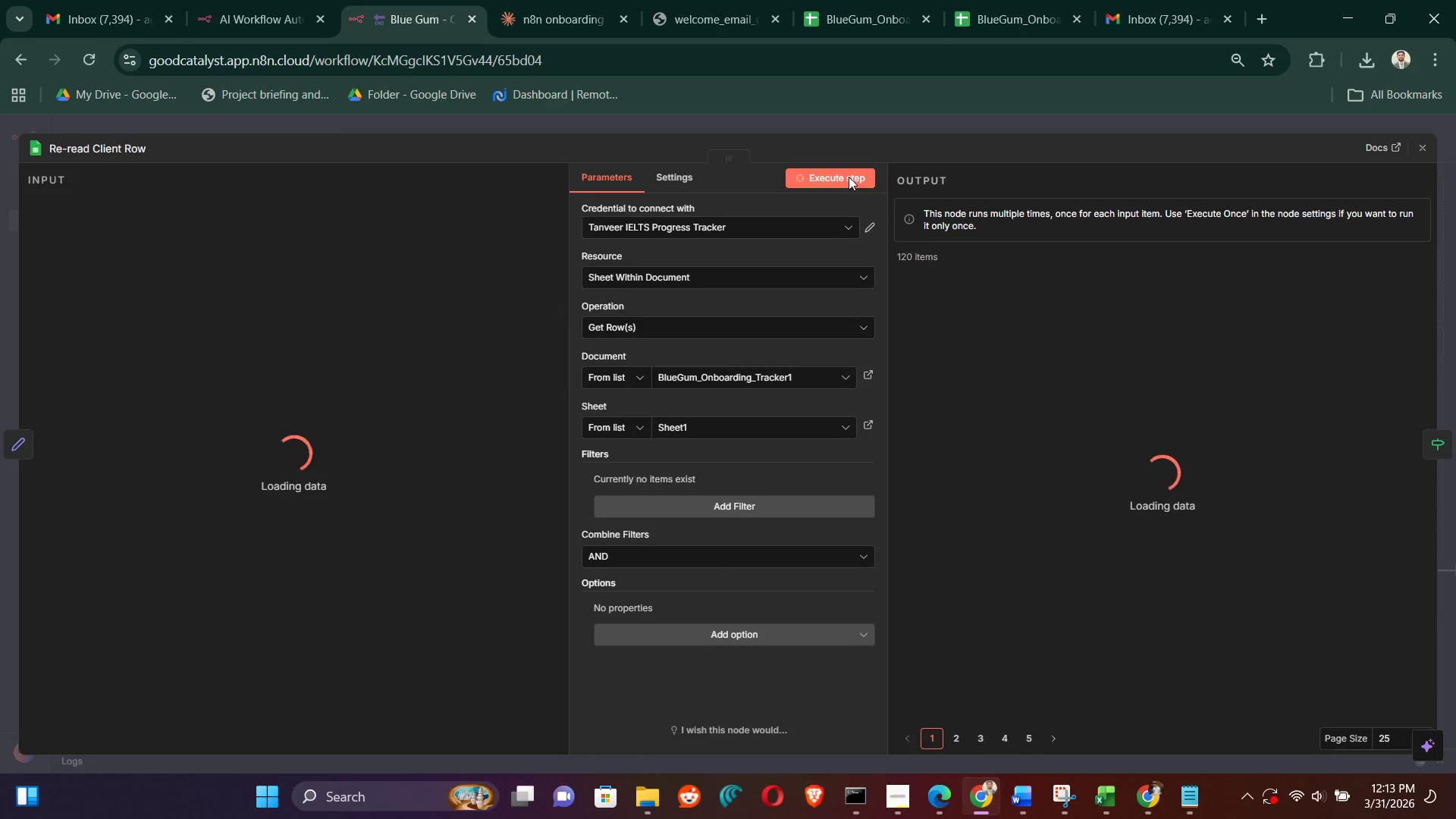 
wait(6.78)
 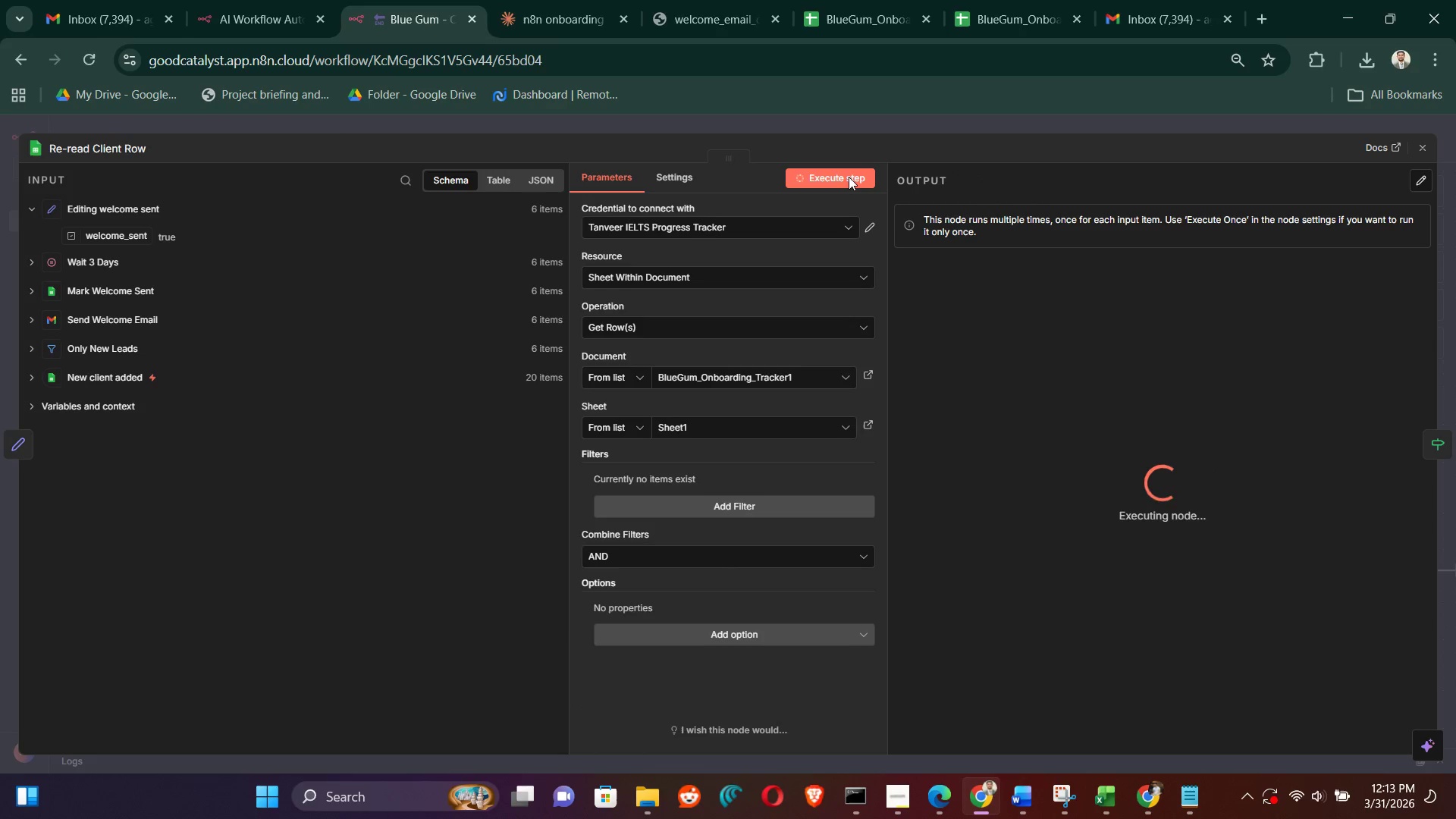 
scroll: coordinate [1066, 358], scroll_direction: down, amount: 30.0
 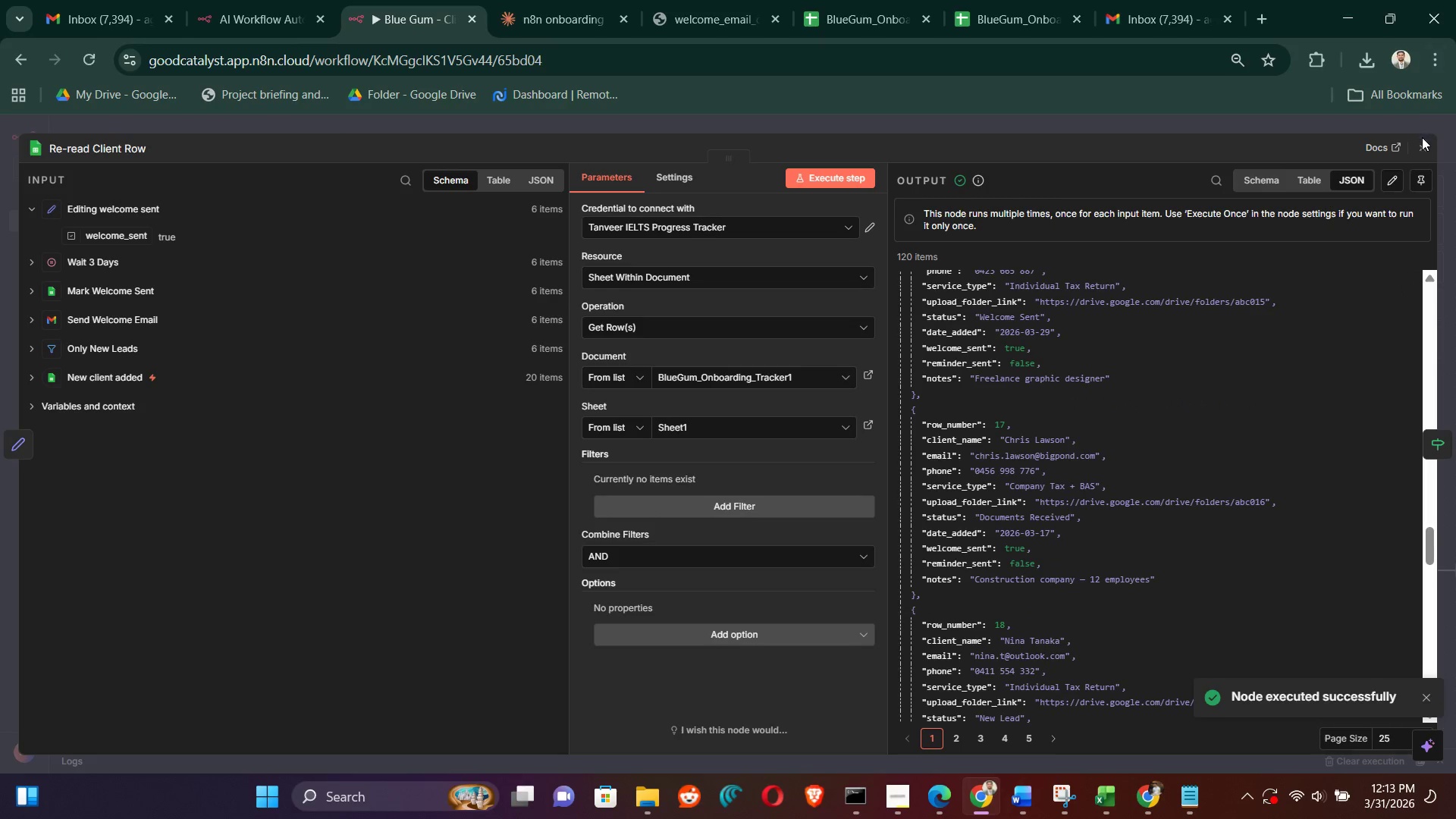 
left_click([1426, 143])
 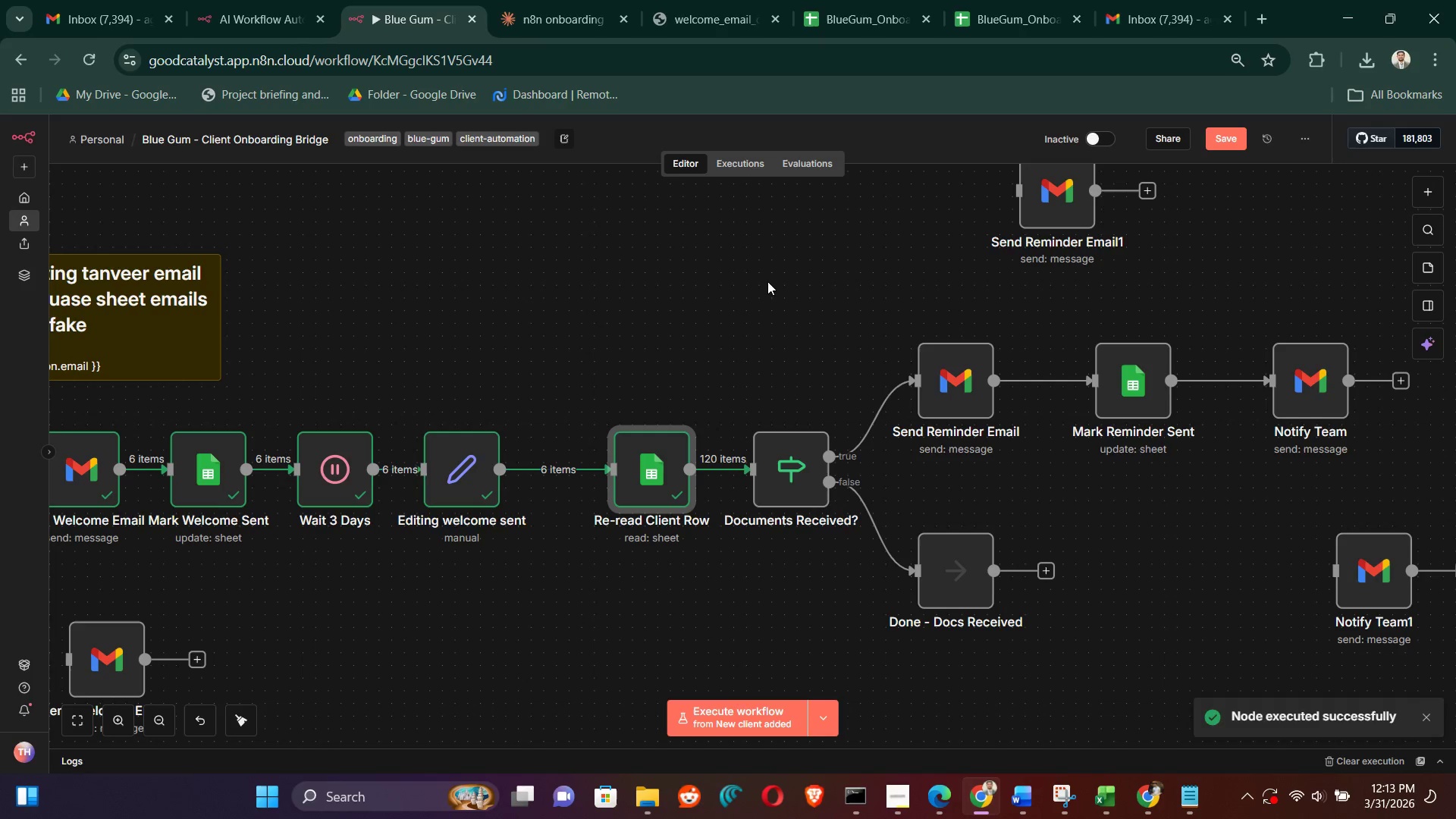 
left_click([689, 266])
 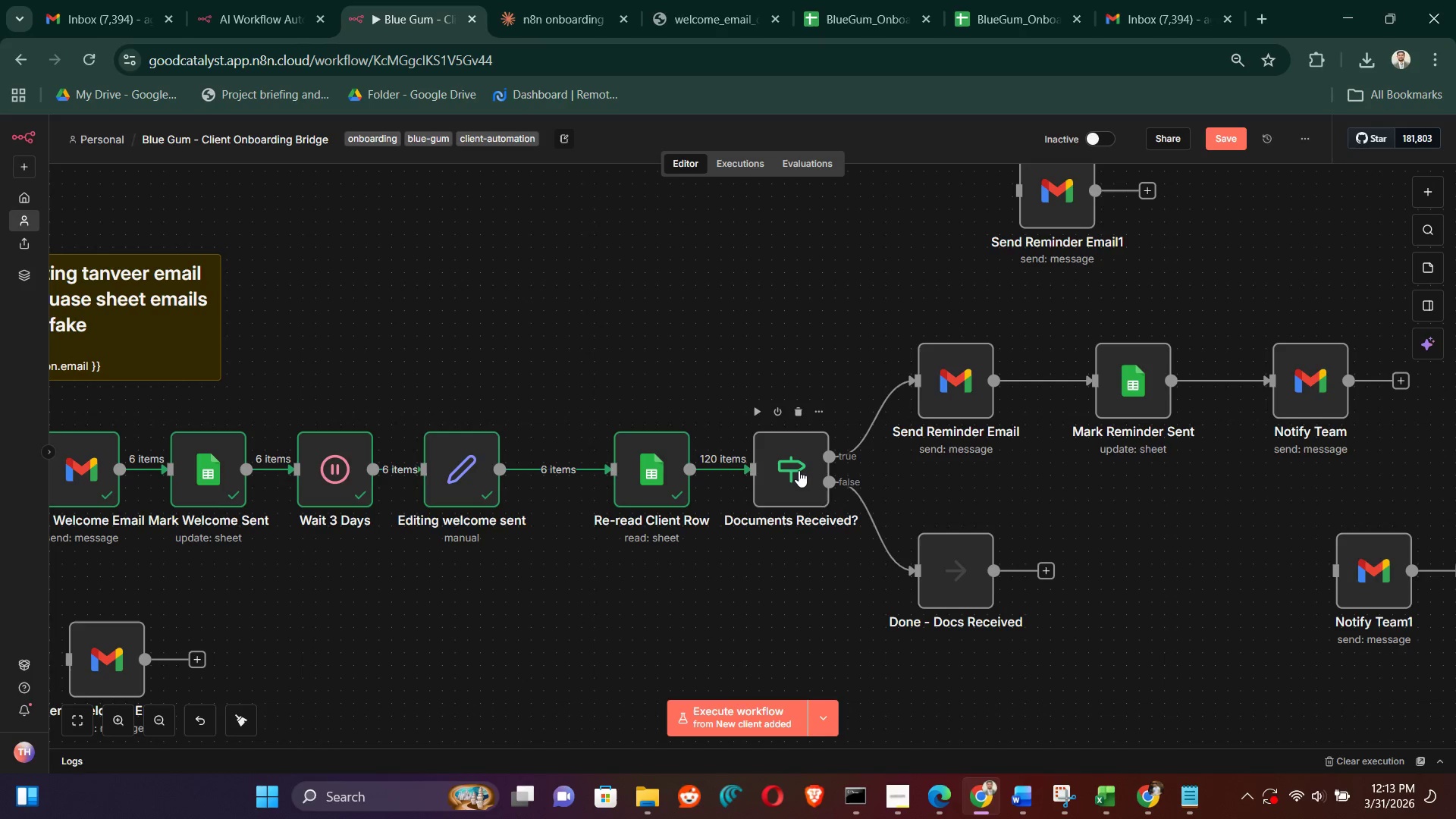 
double_click([797, 470])
 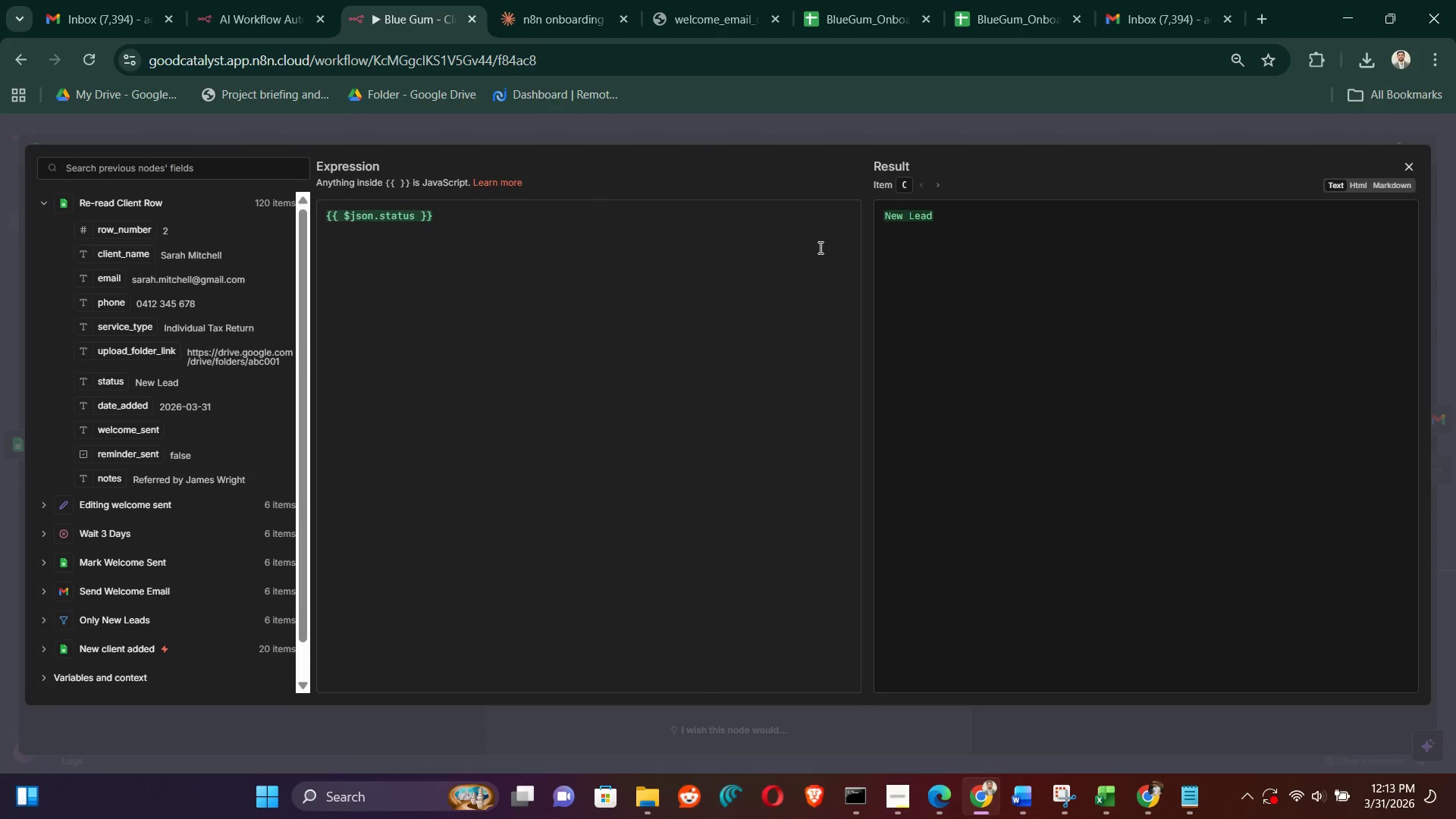 
wait(7.03)
 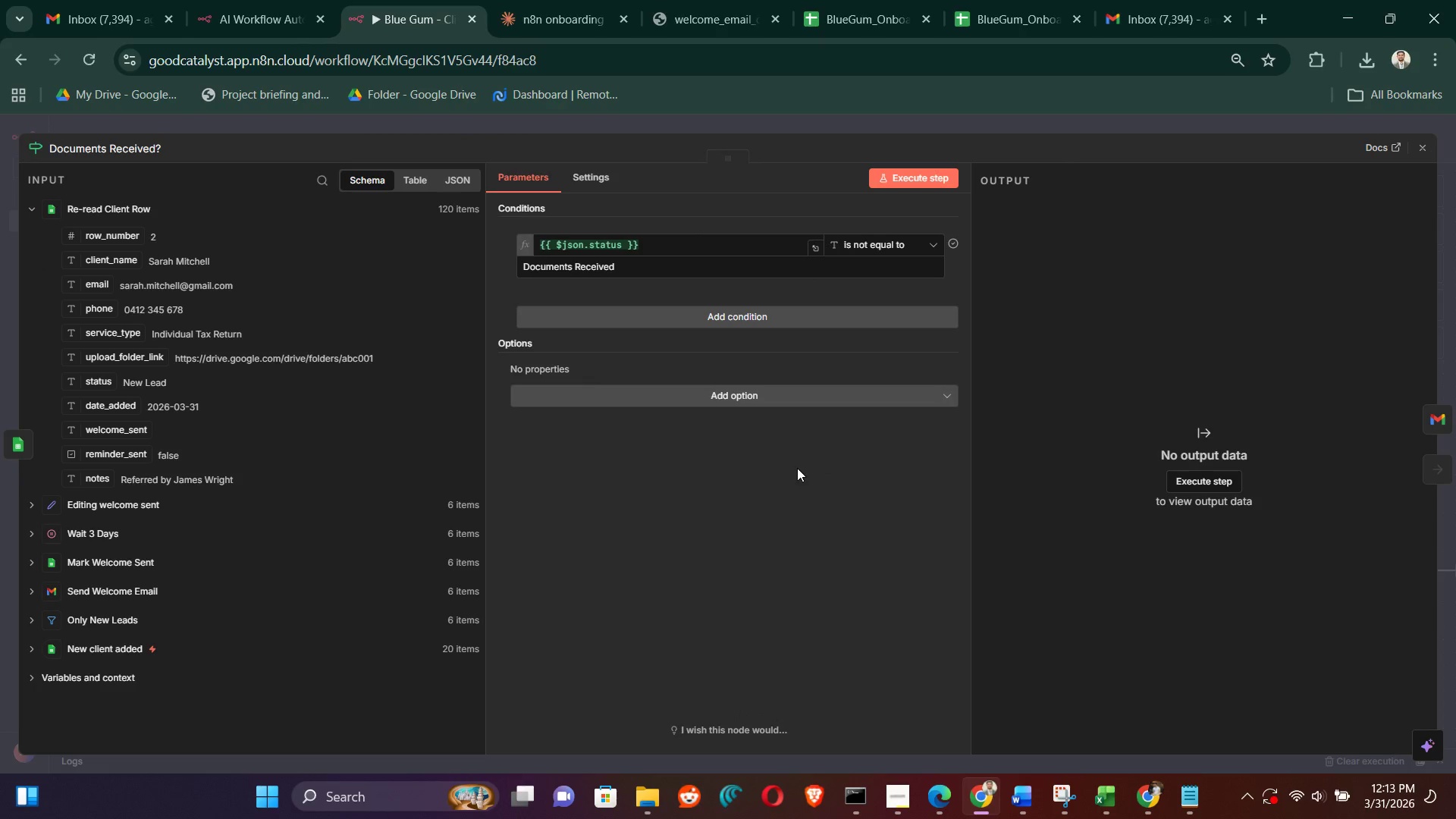 
left_click([1407, 165])
 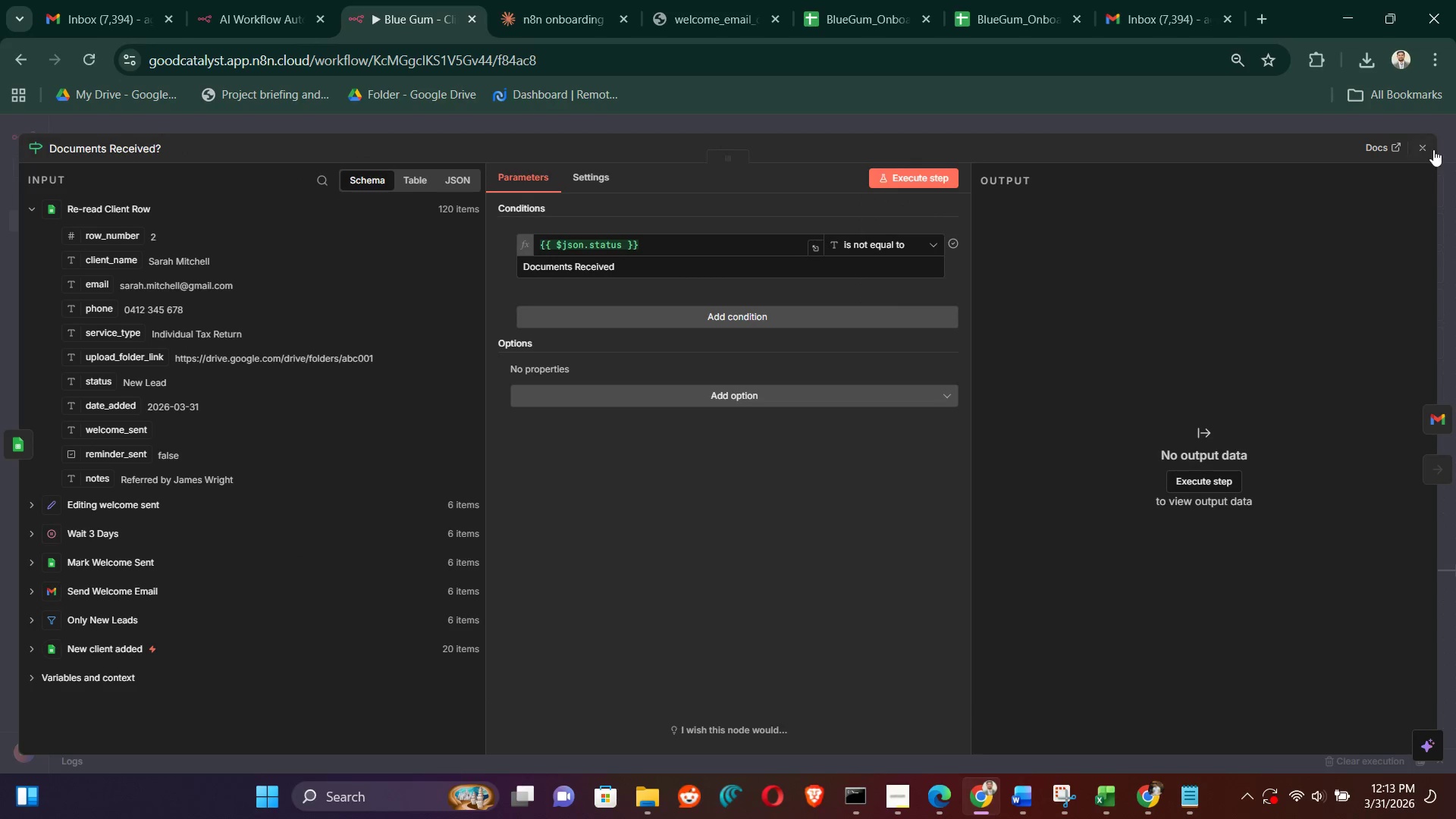 
left_click([1435, 147])
 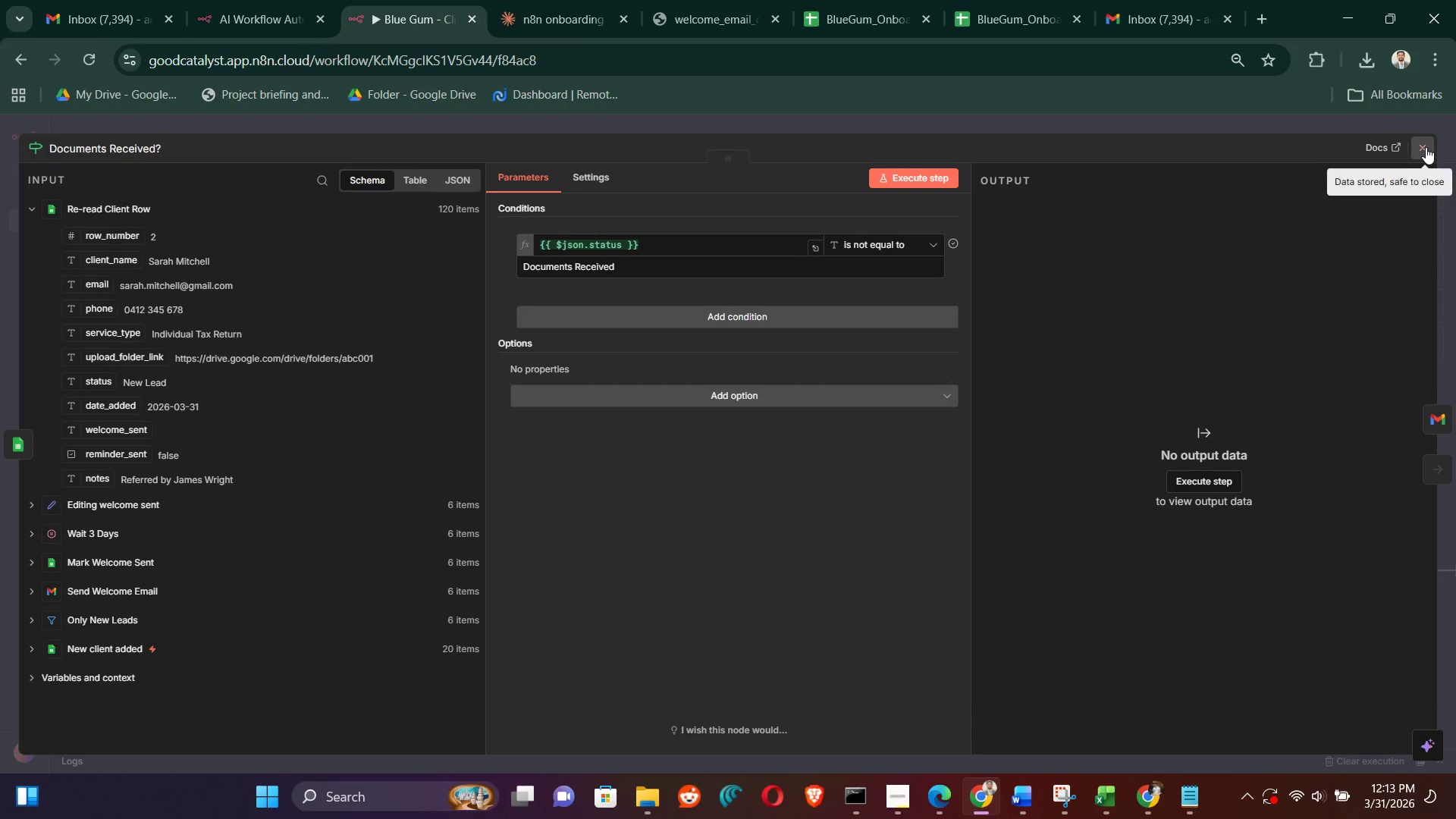 
left_click([1426, 147])
 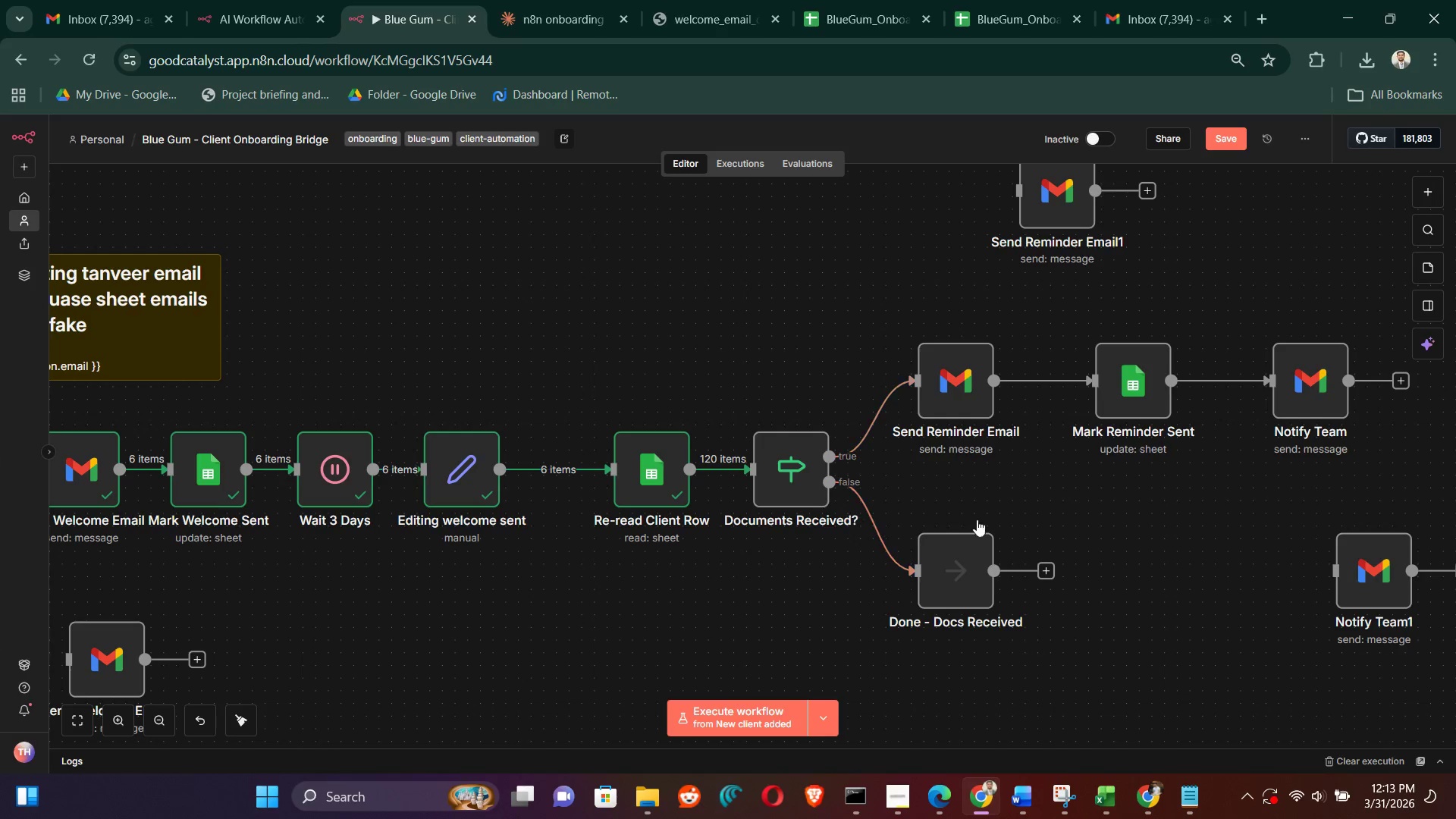 
double_click([942, 389])
 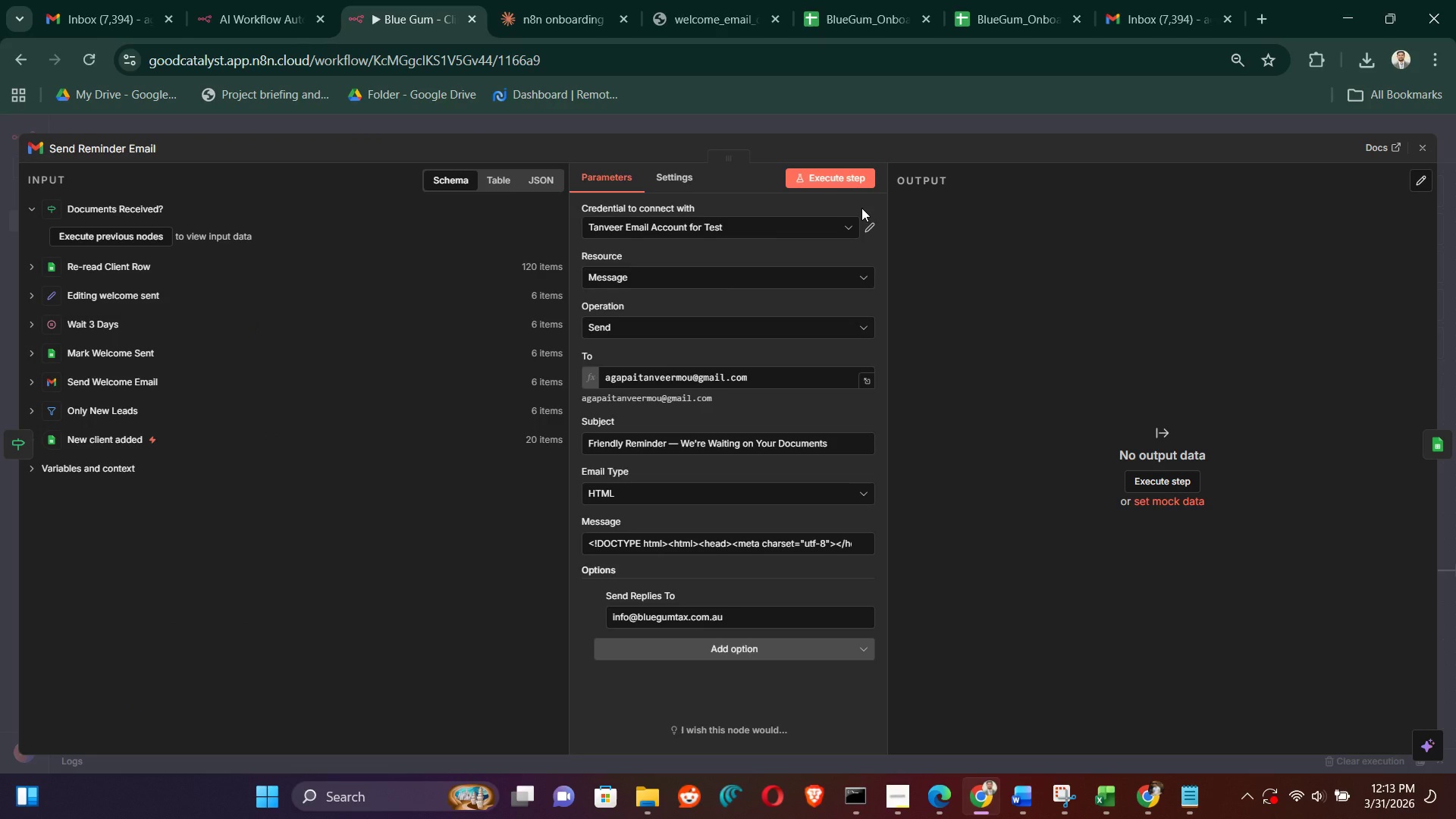 
wait(5.47)
 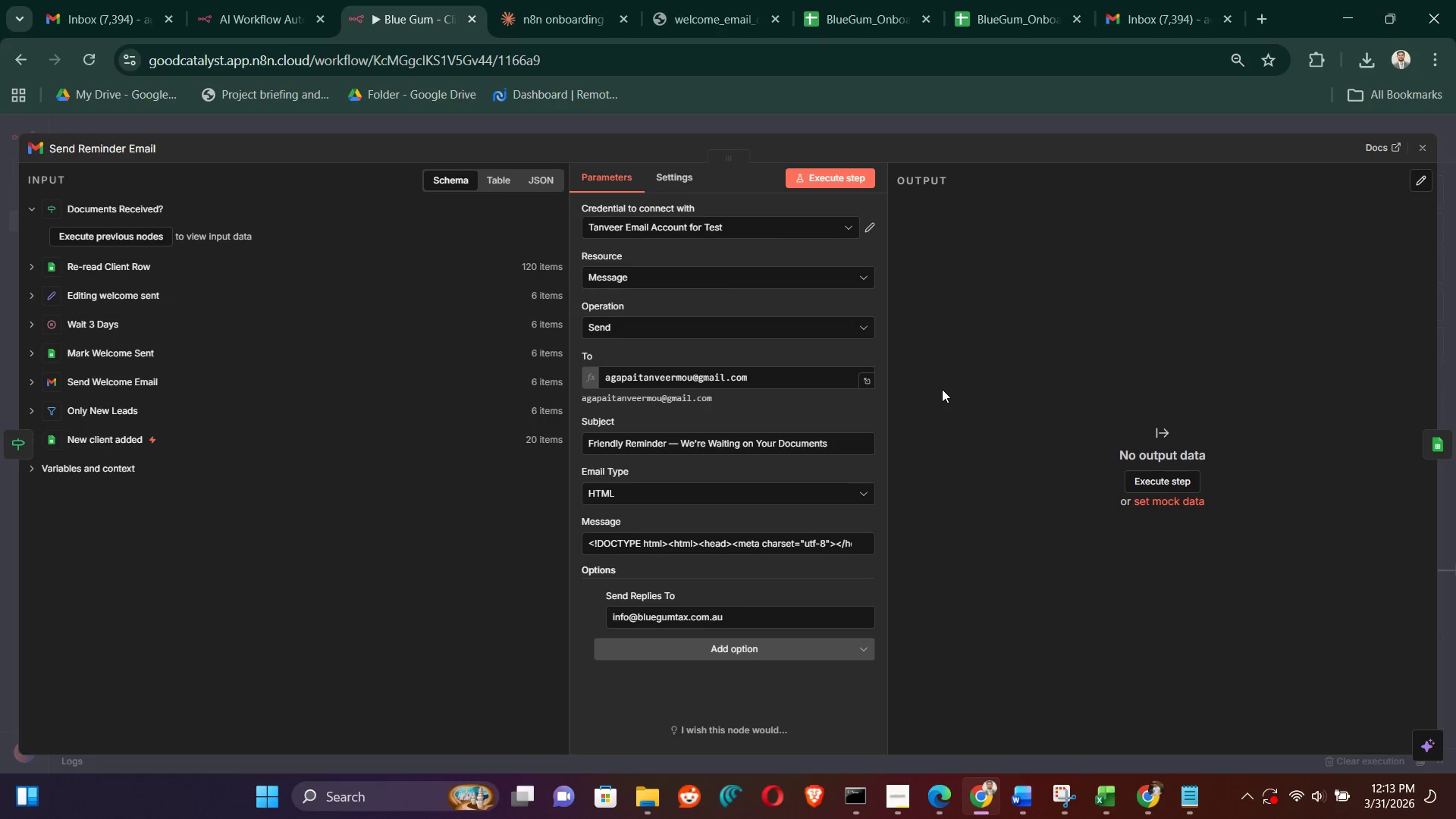 
left_click([852, 177])
 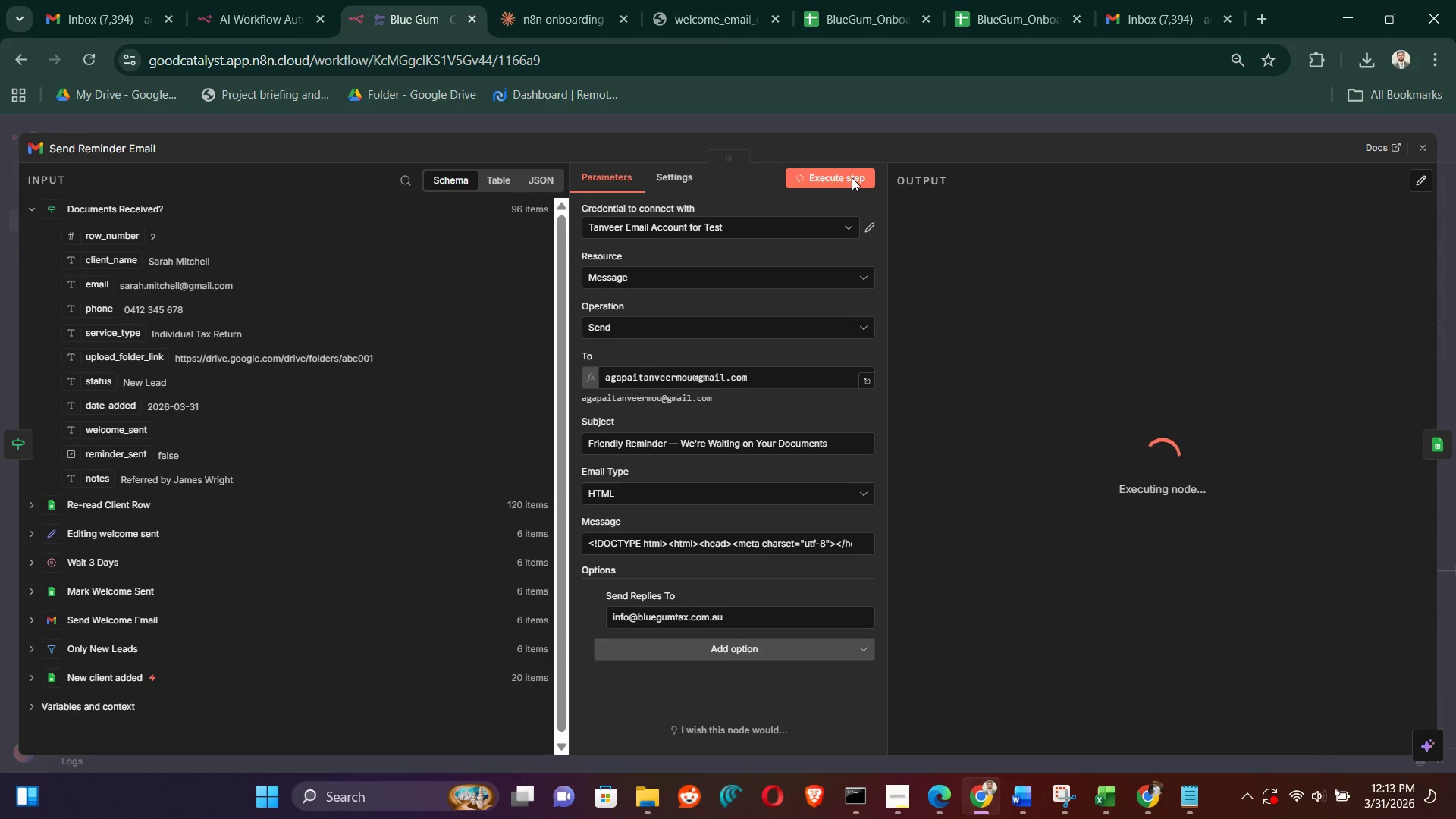 
wait(12.31)
 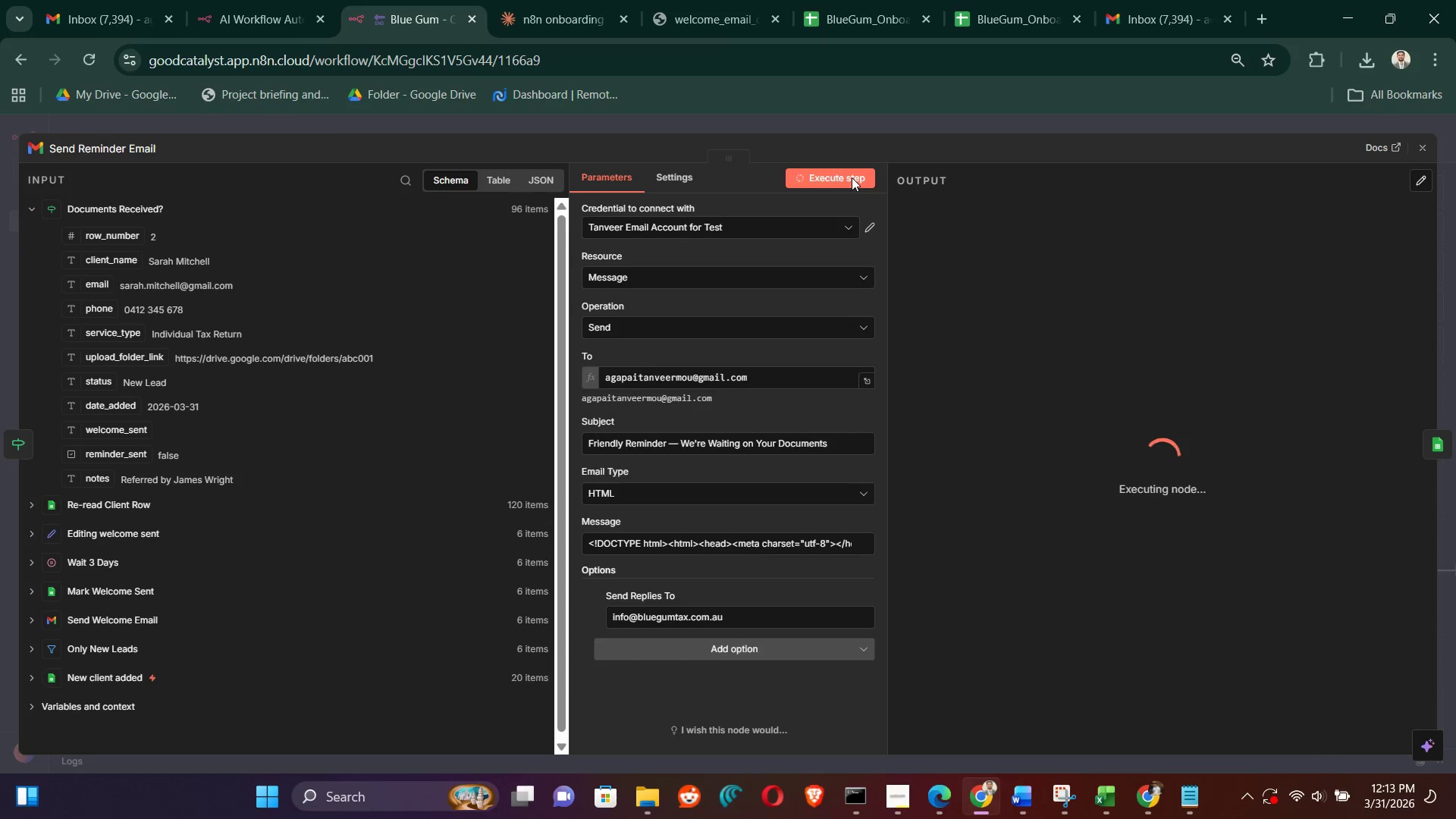 
left_click([937, 793])
 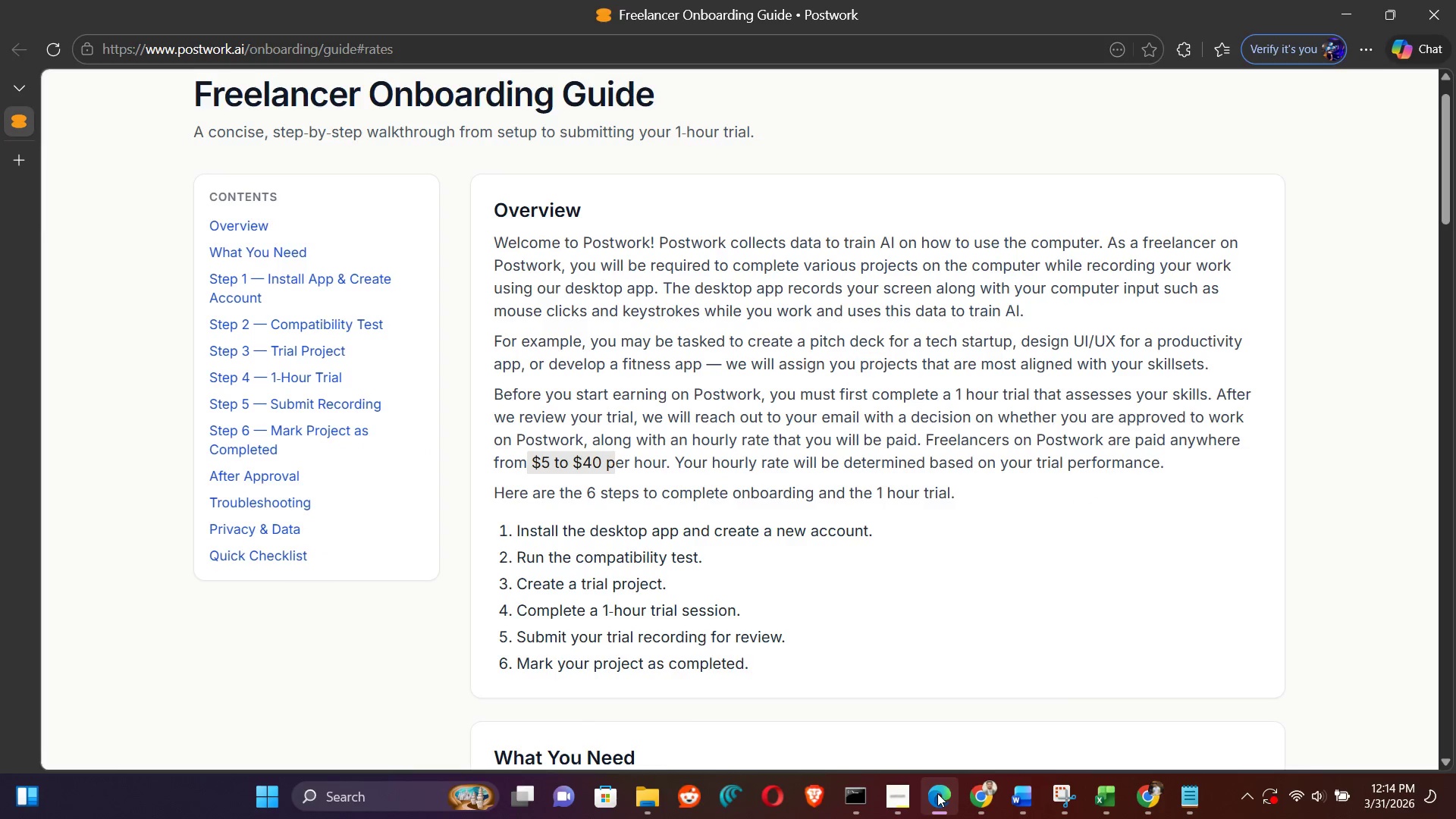 
left_click([937, 793])
 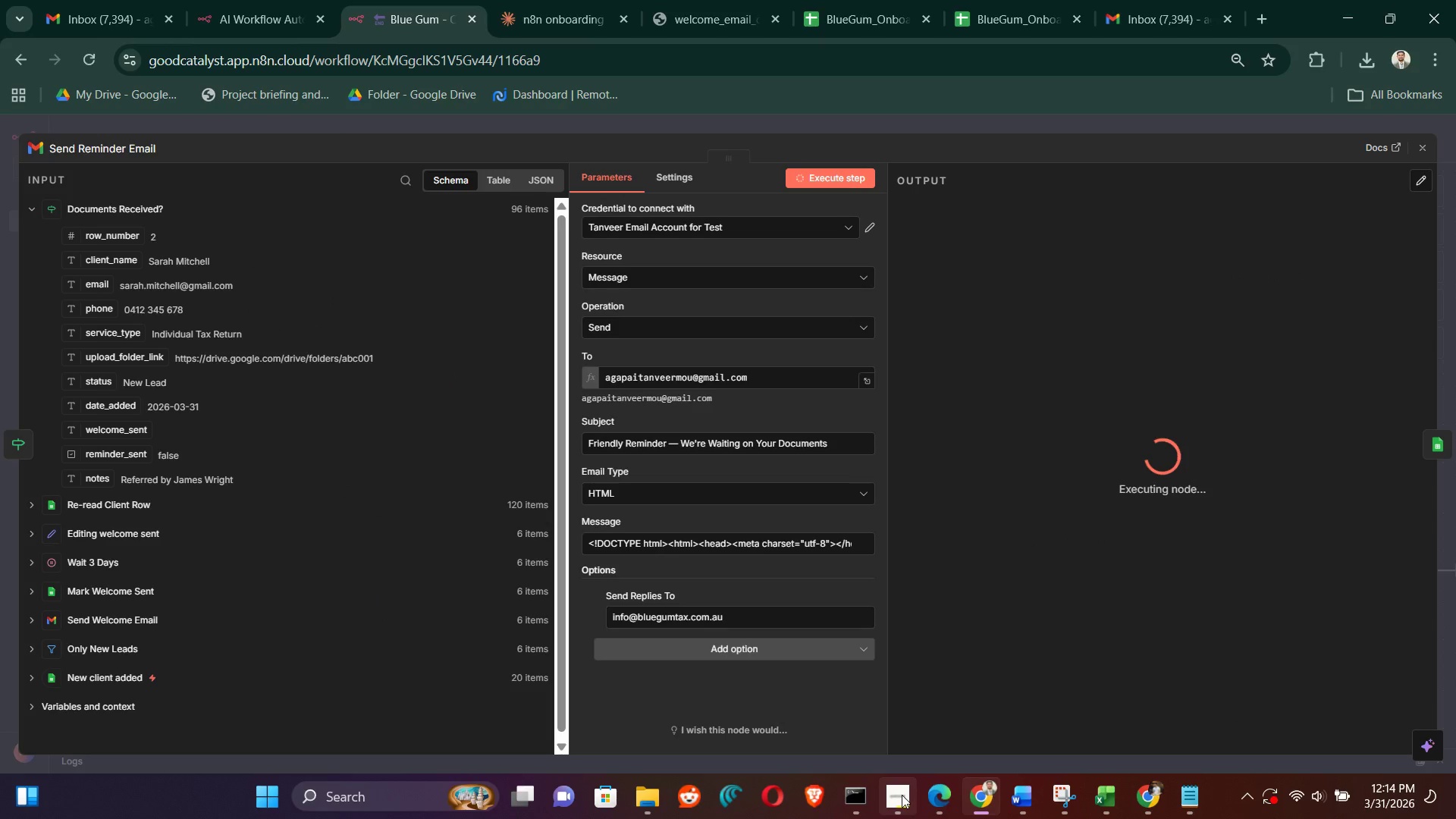 
left_click([902, 795])